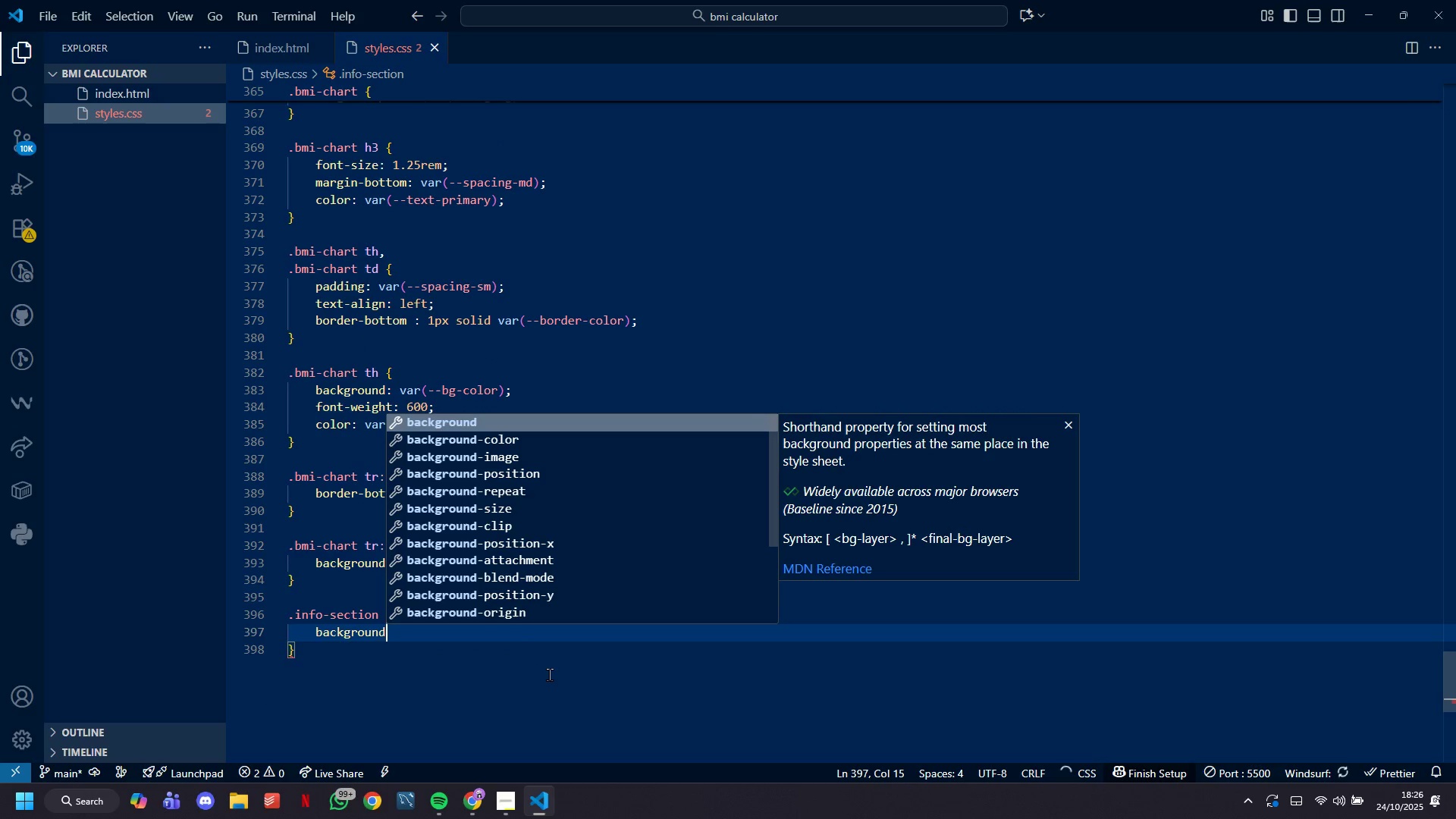 
key(ArrowRight)
 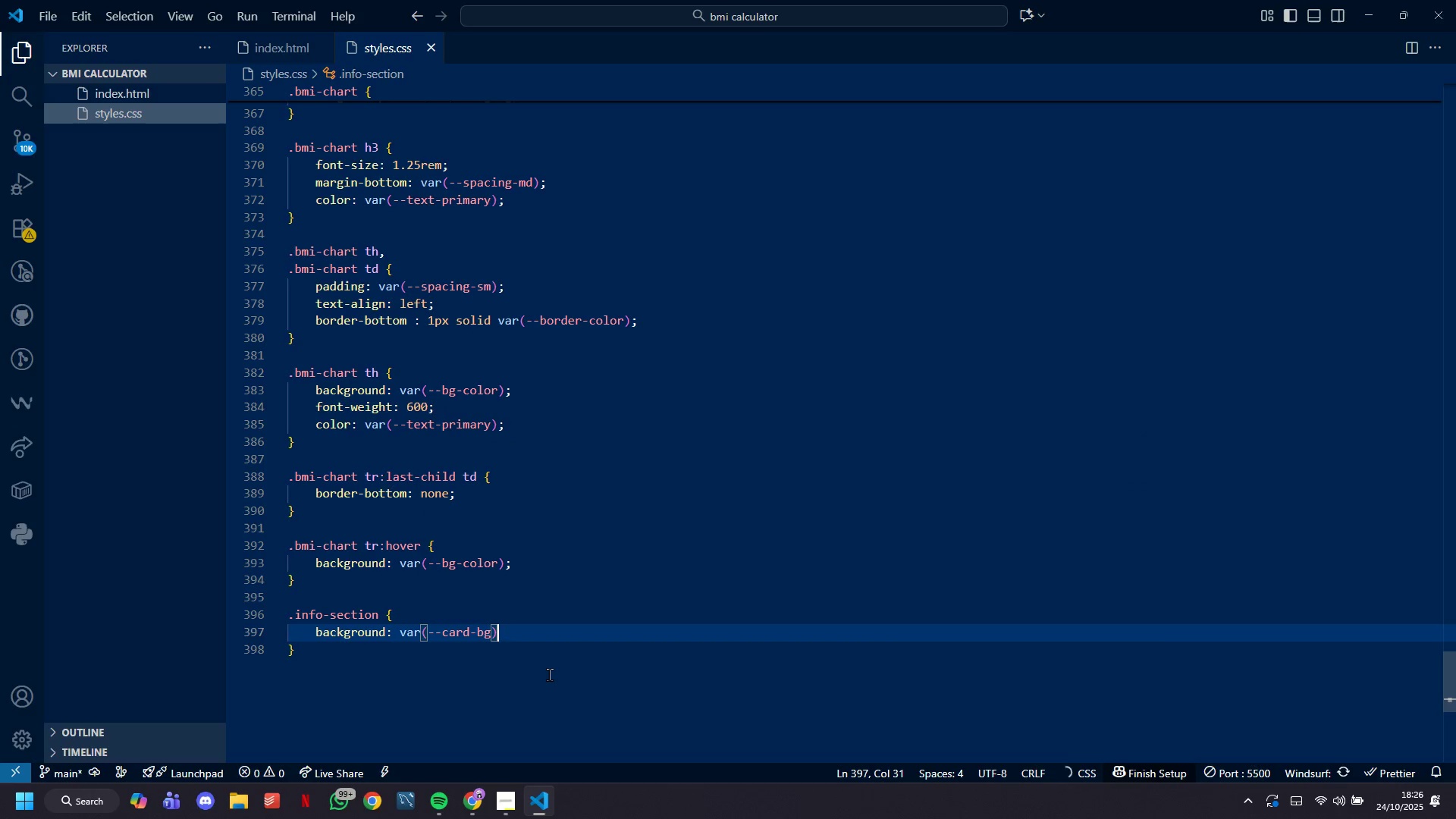 
key(Semicolon)
 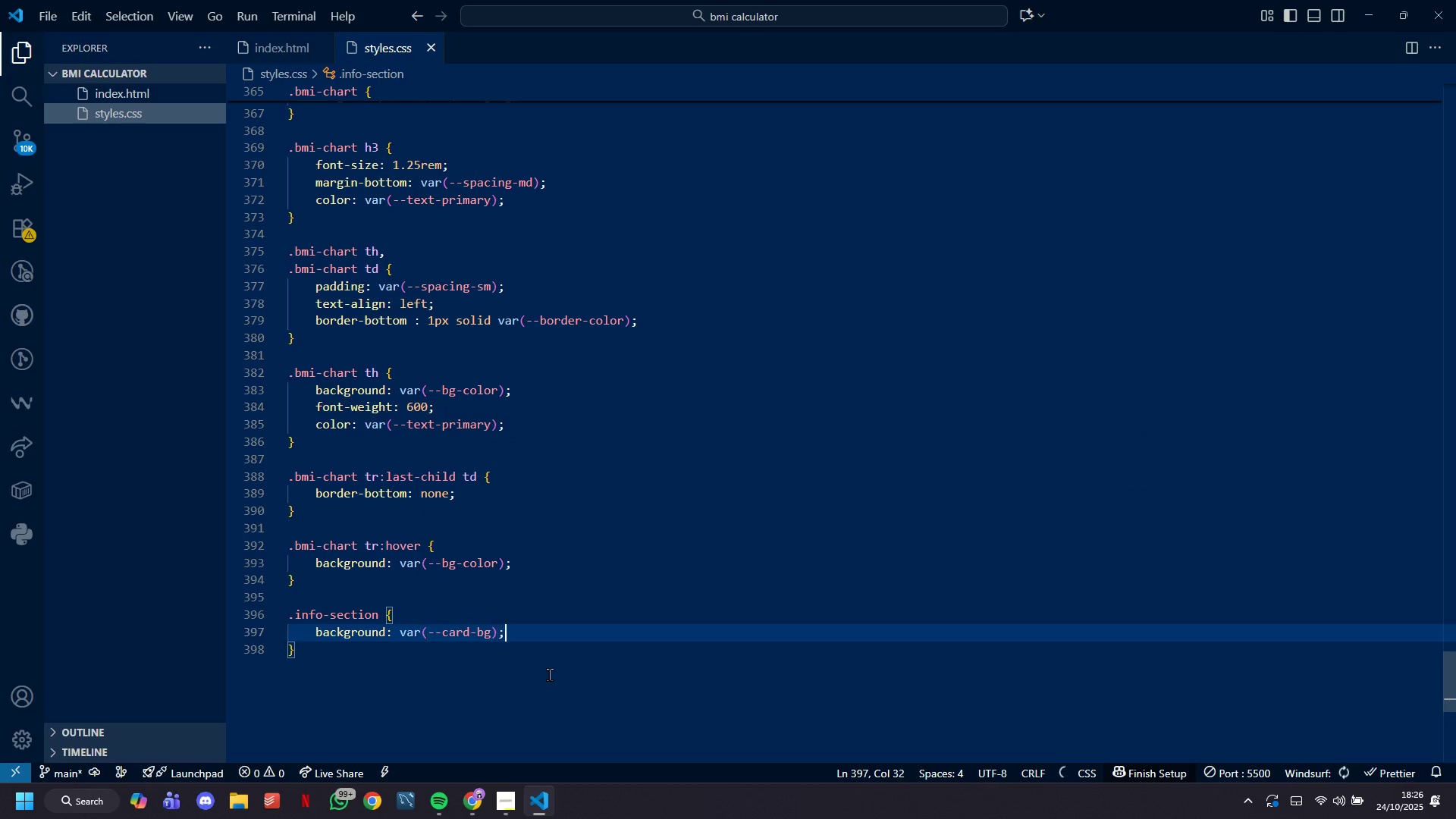 
key(Enter)
 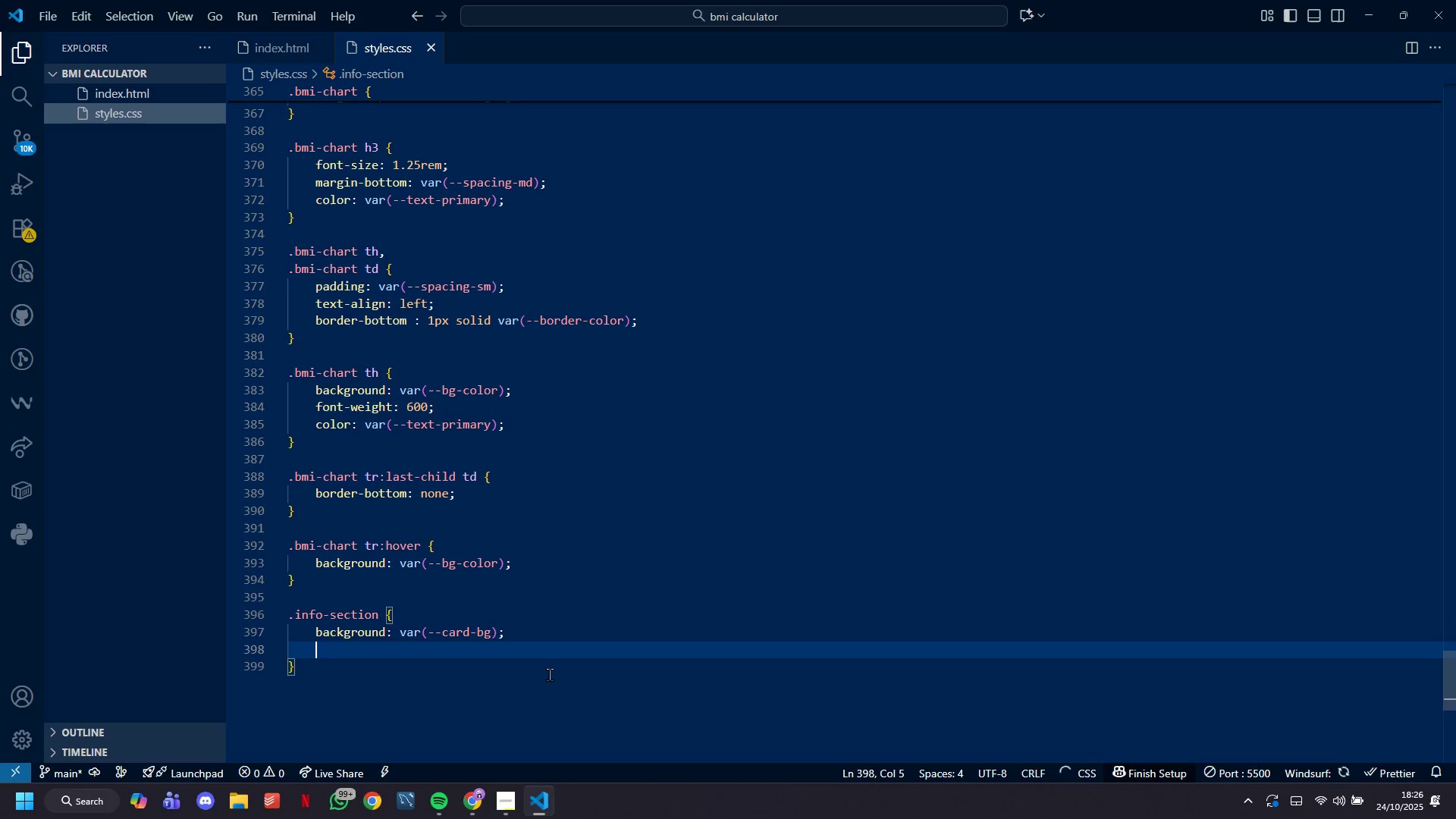 
type(border-radus: var(--raddi)
key(Backspace)
key(Backspace)
type(ius-xl)
 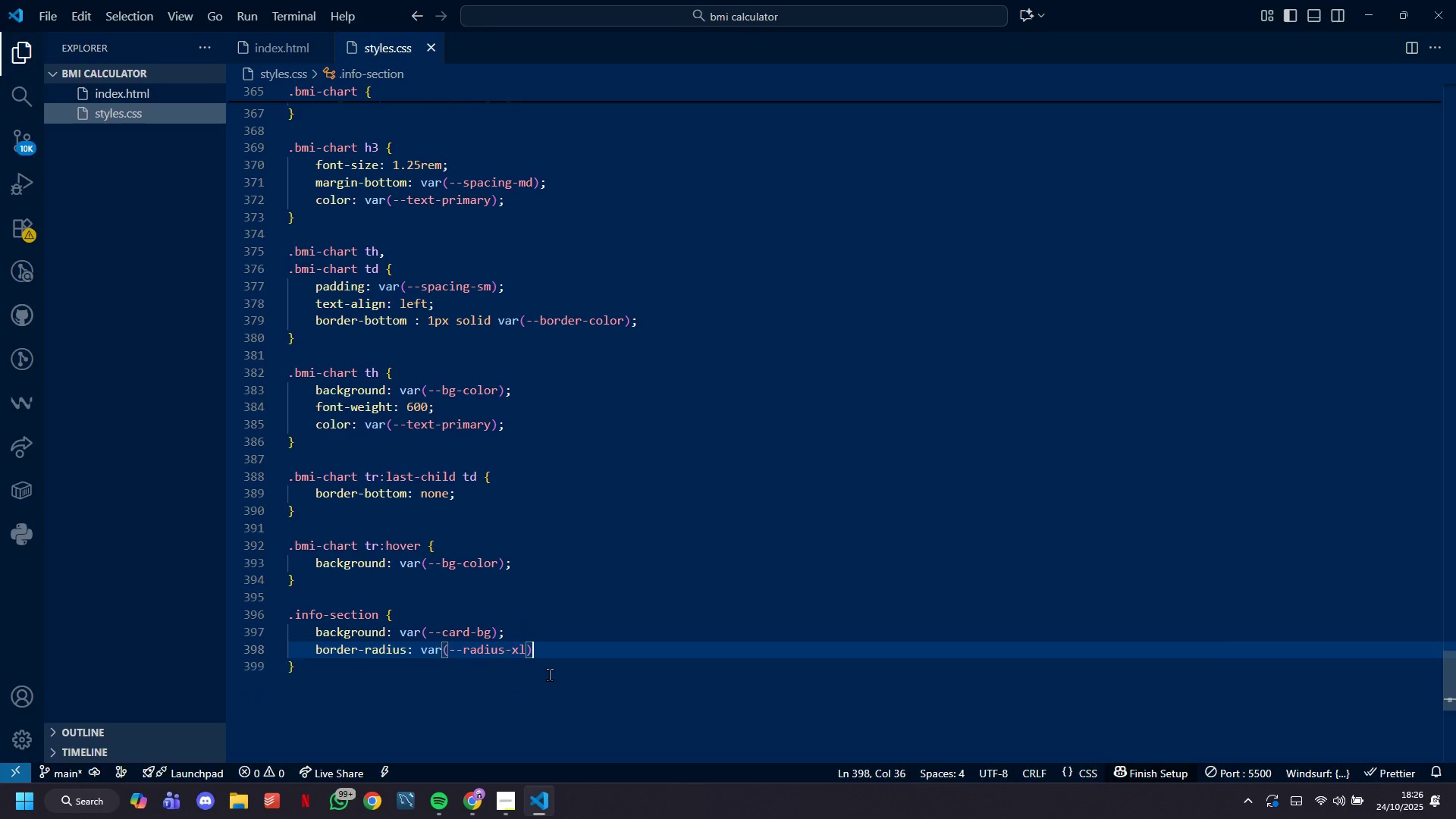 
 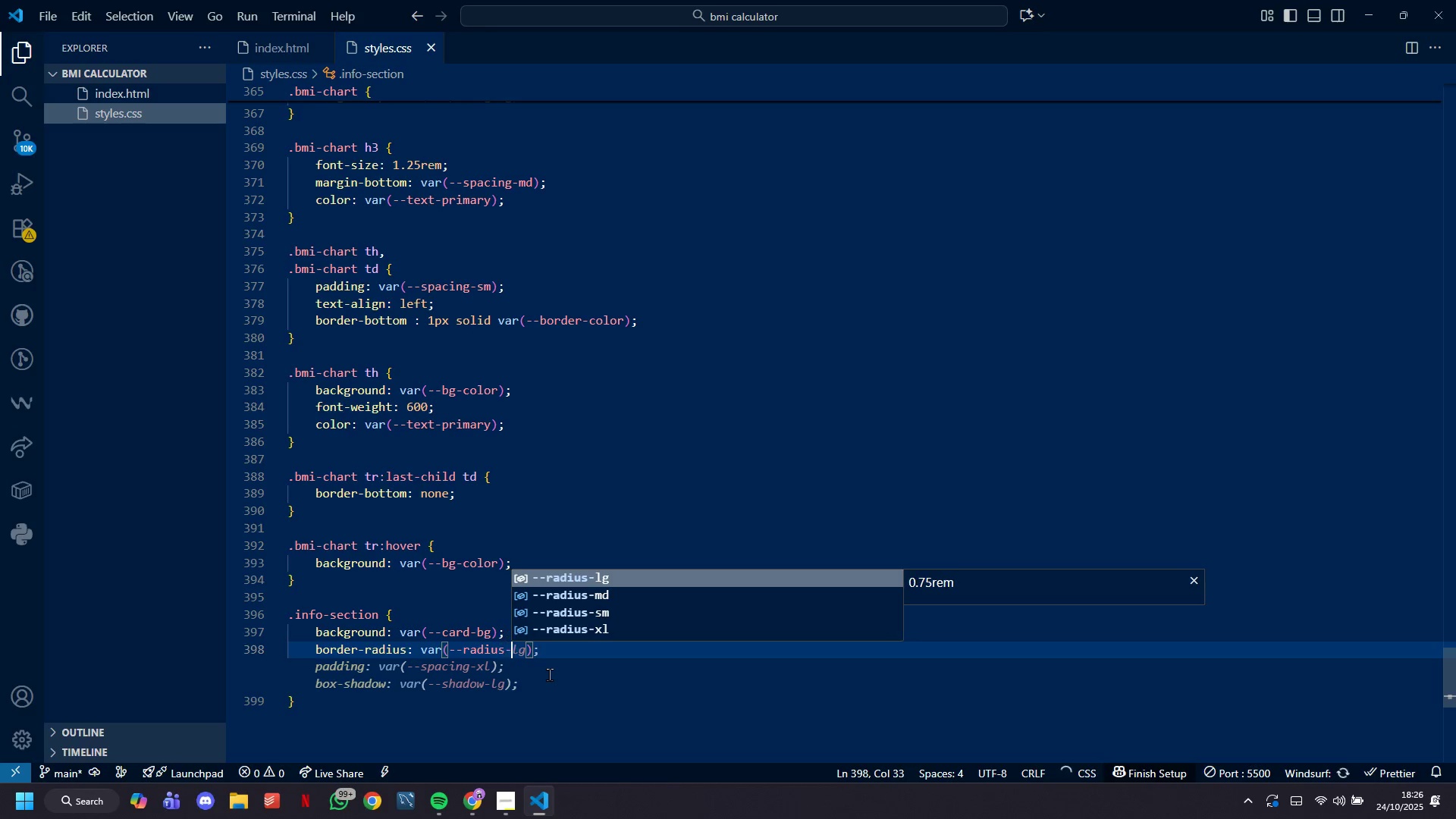 
key(ArrowRight)
 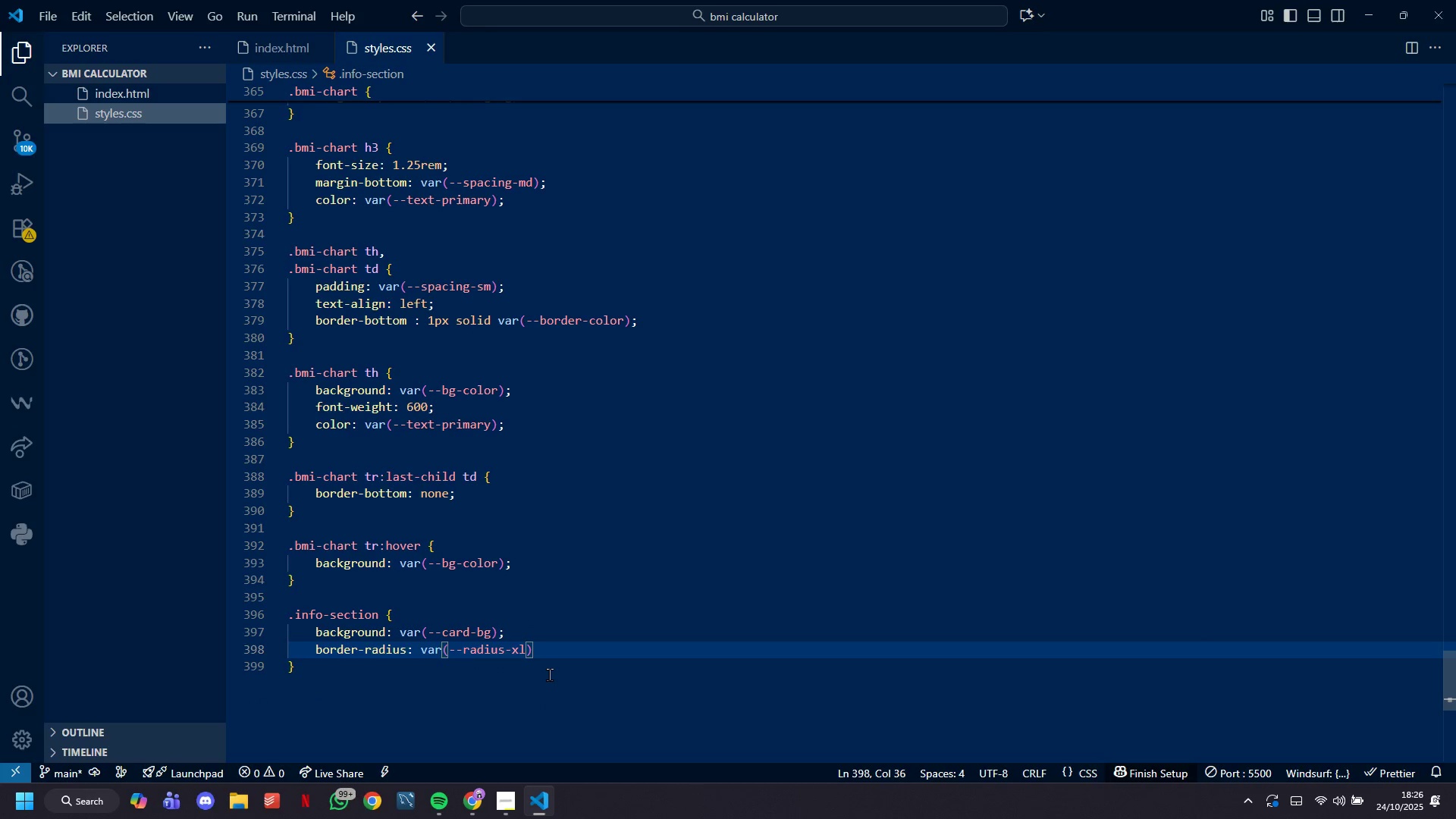 
key(Semicolon)
 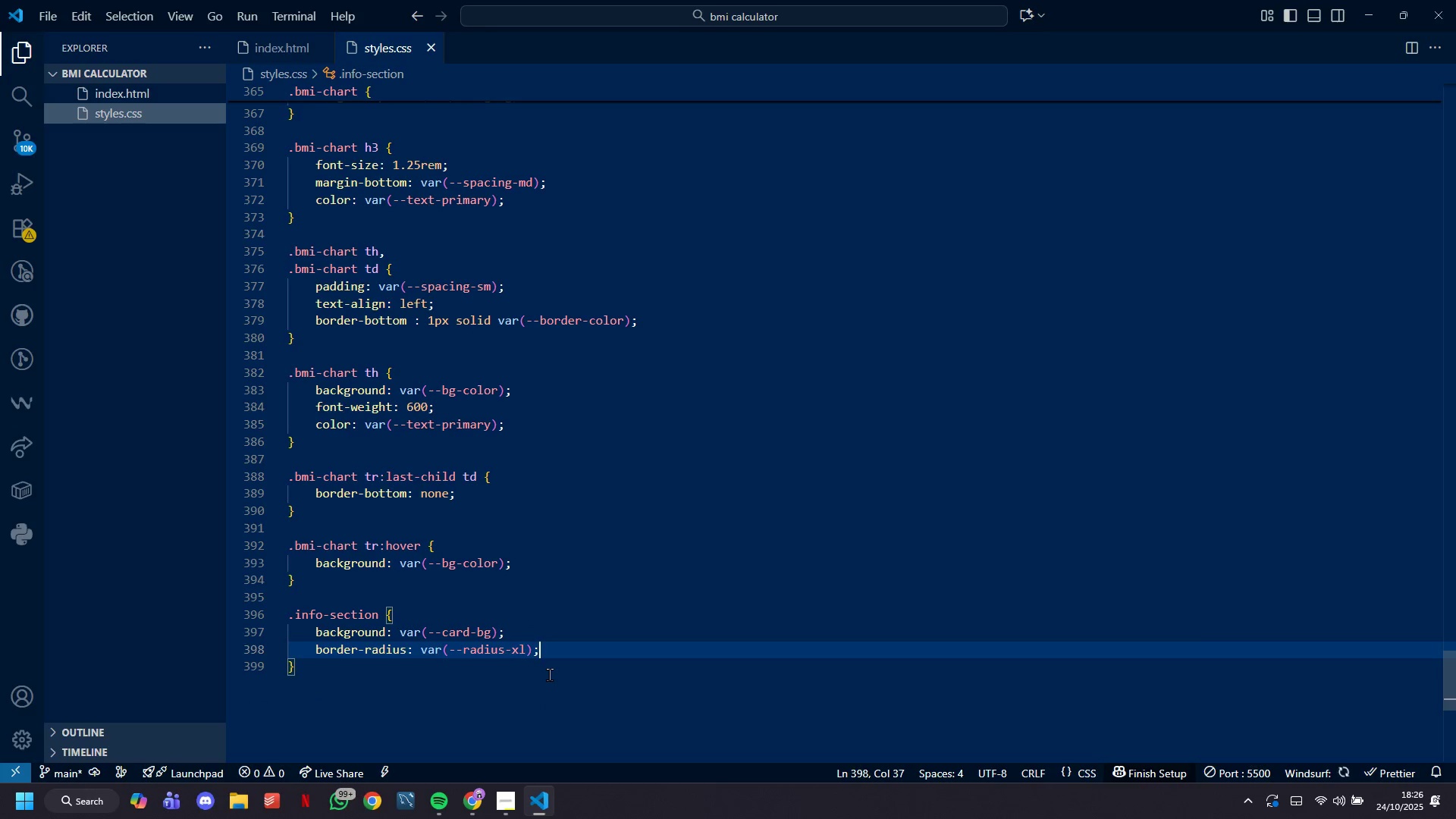 
key(Shift+ShiftRight)
 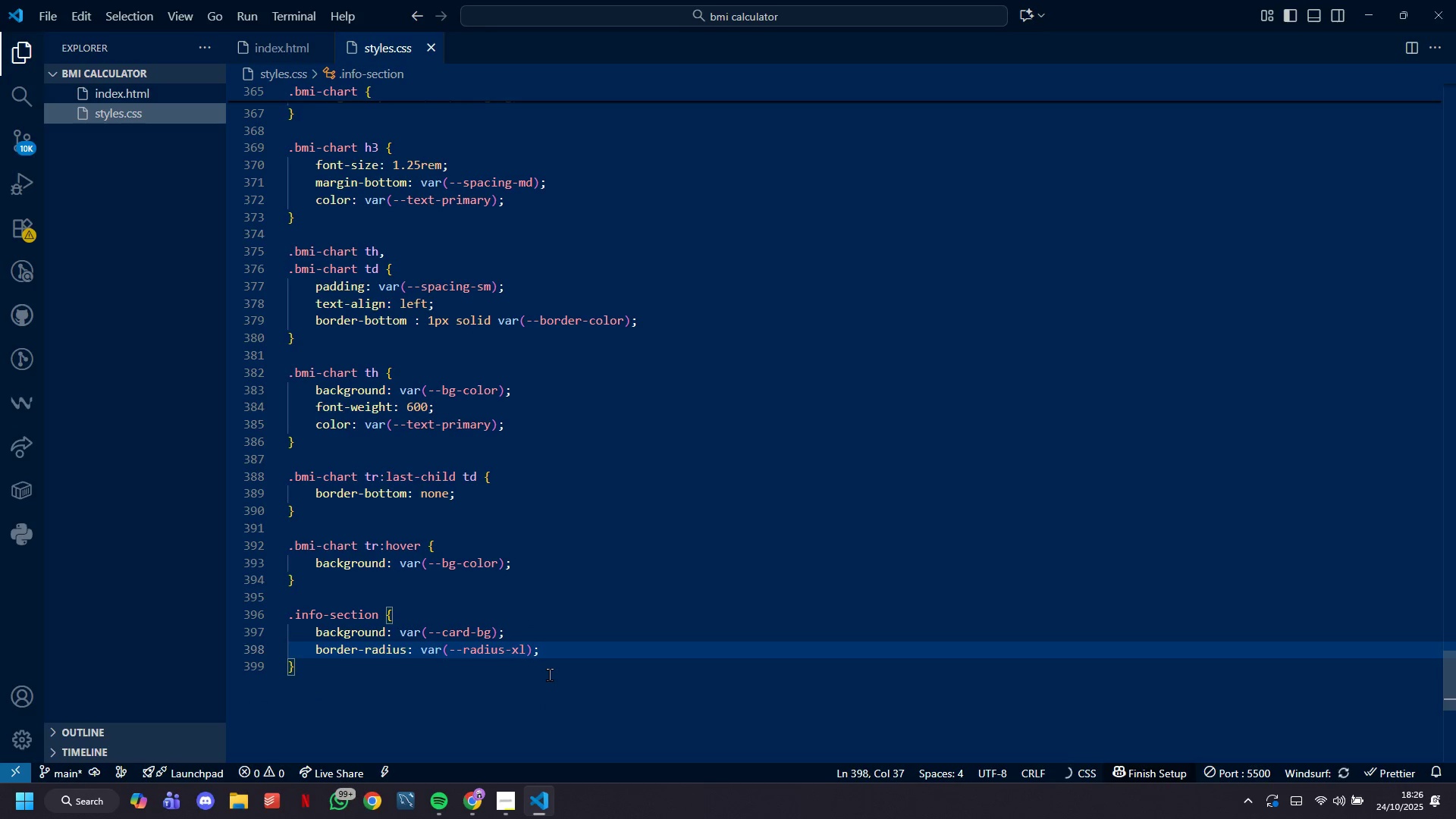 
key(Enter)
 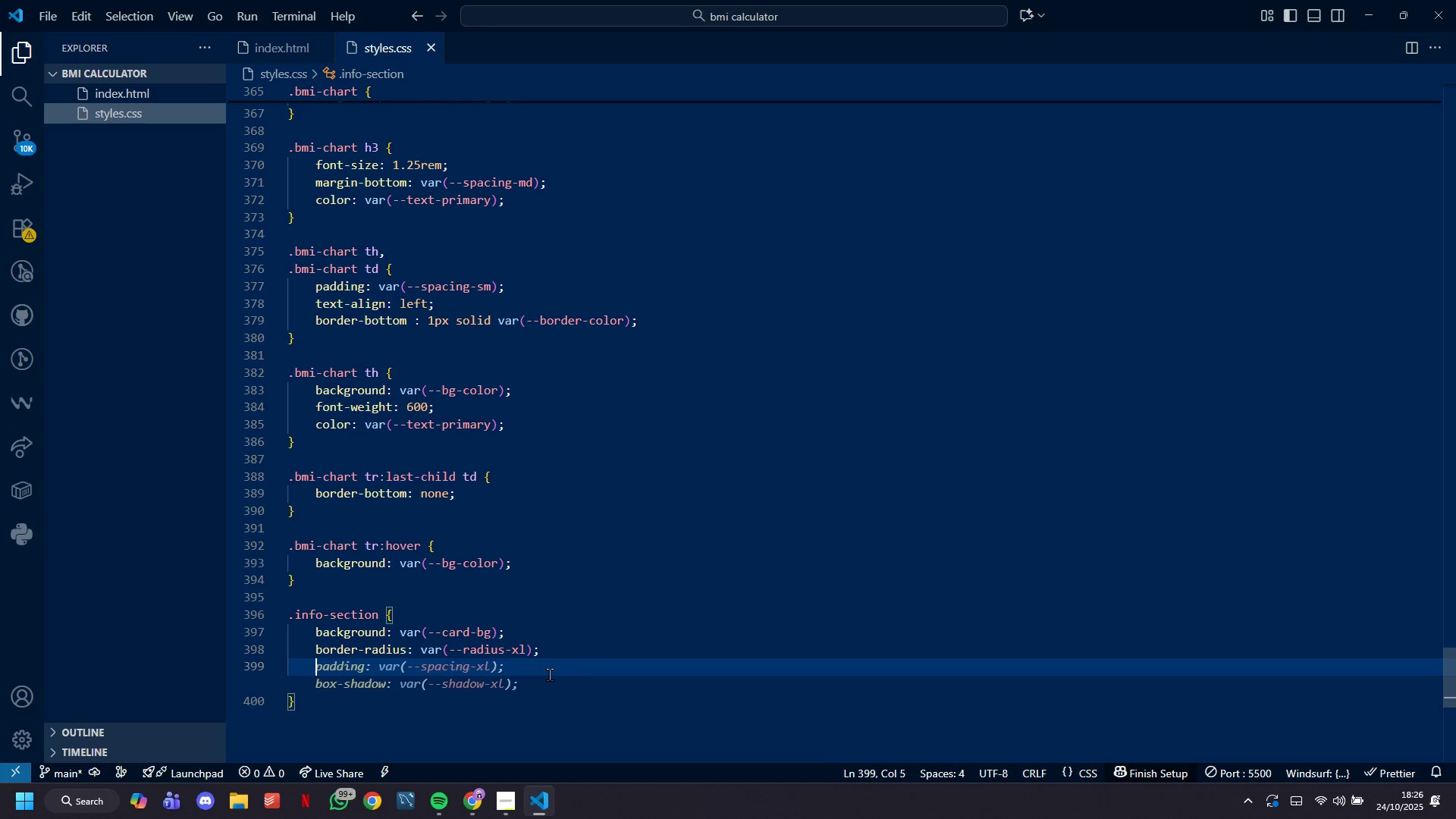 
type(padding ; a)
key(Backspace)
type(var(--spacig-xl)
 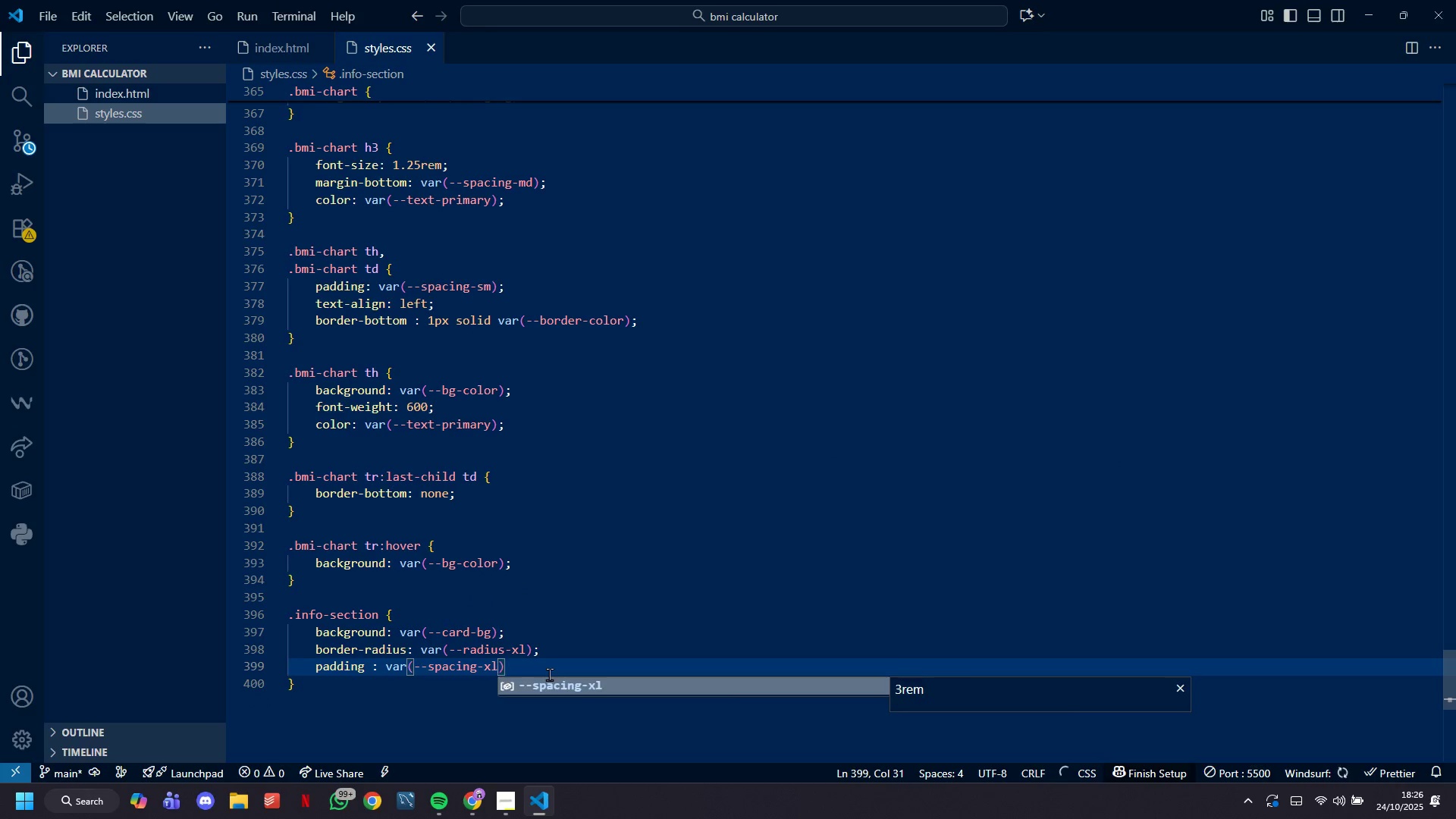 
 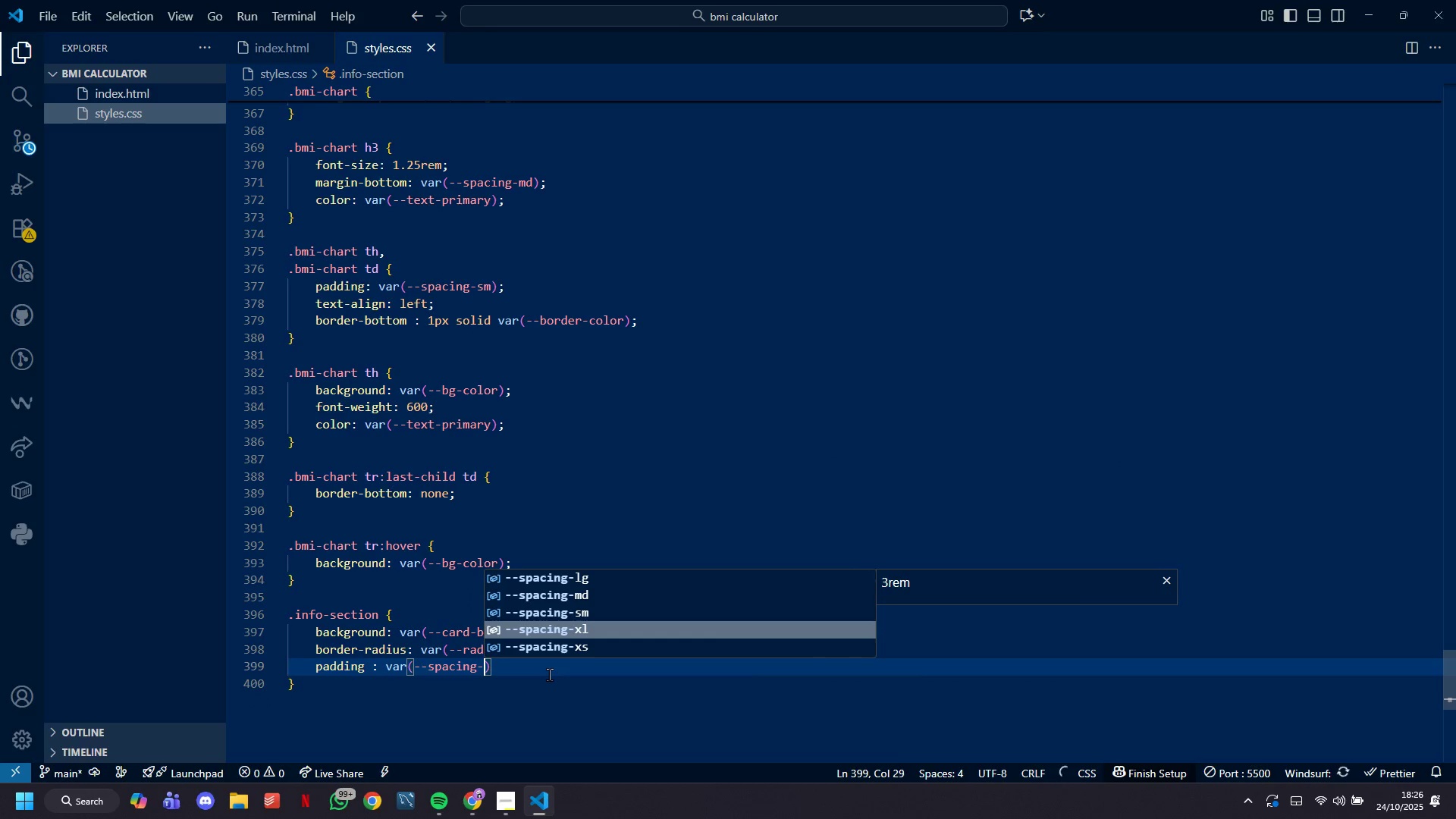 
key(ArrowRight)
 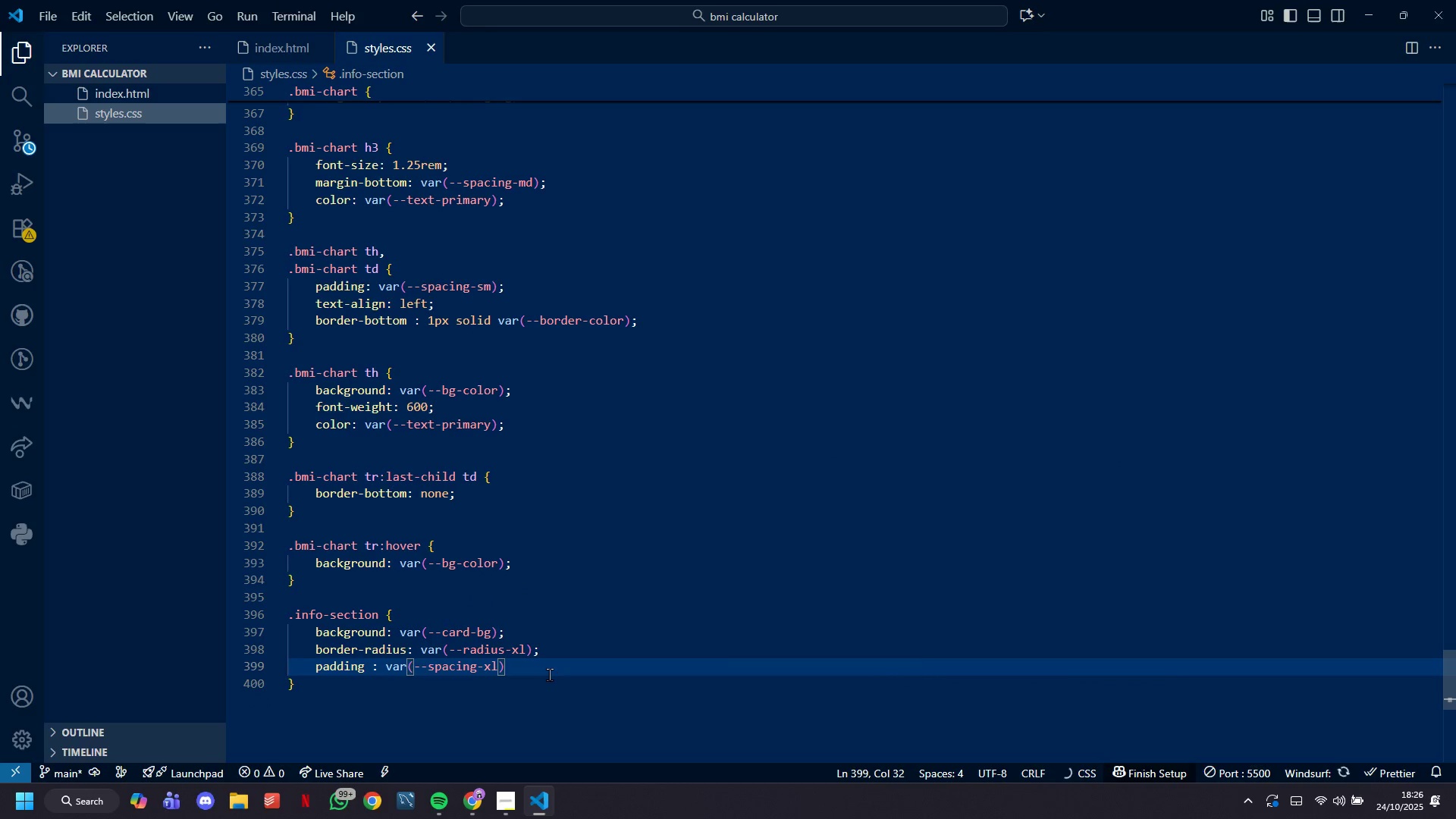 
key(Semicolon)
 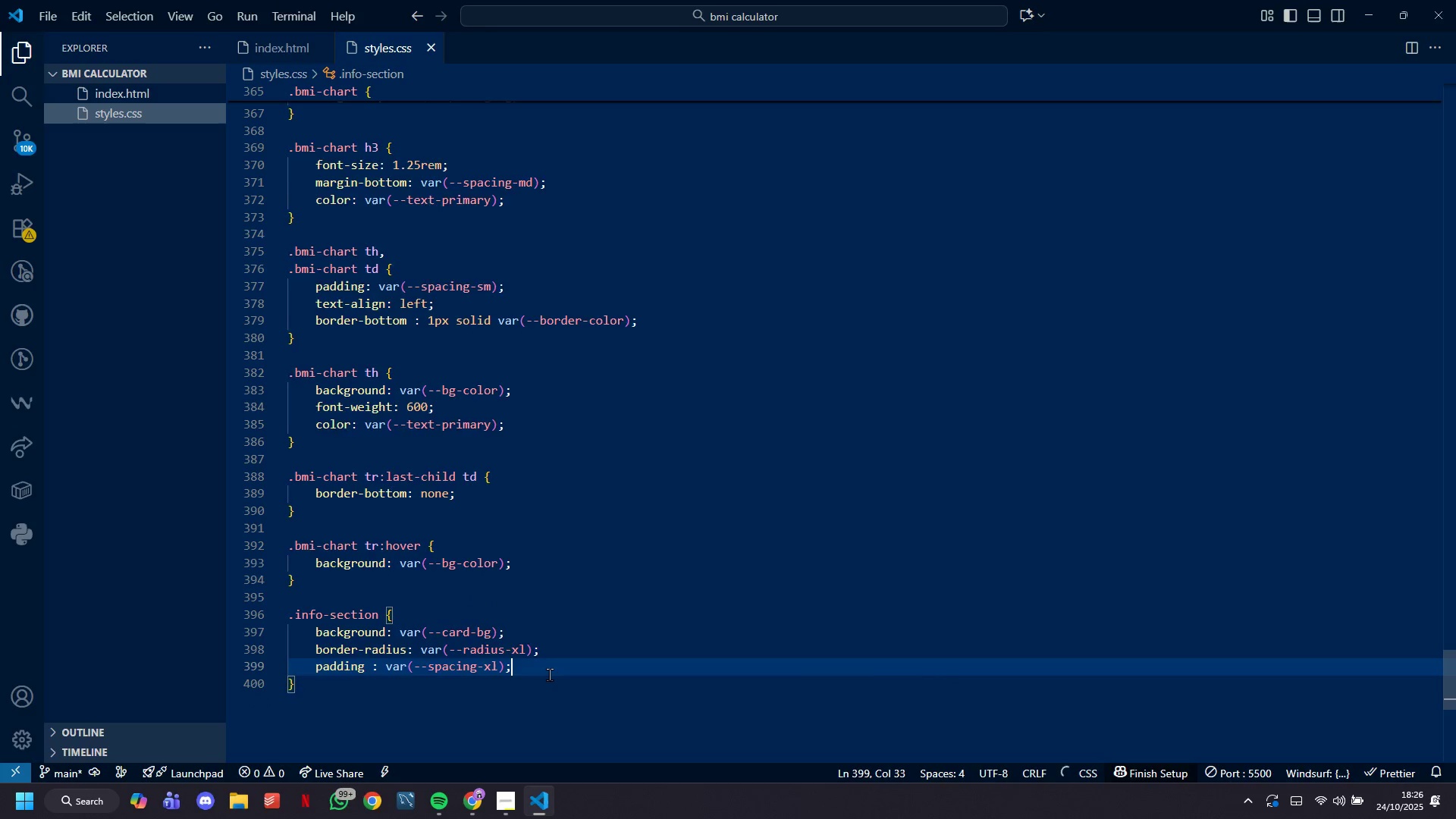 
key(Enter)
 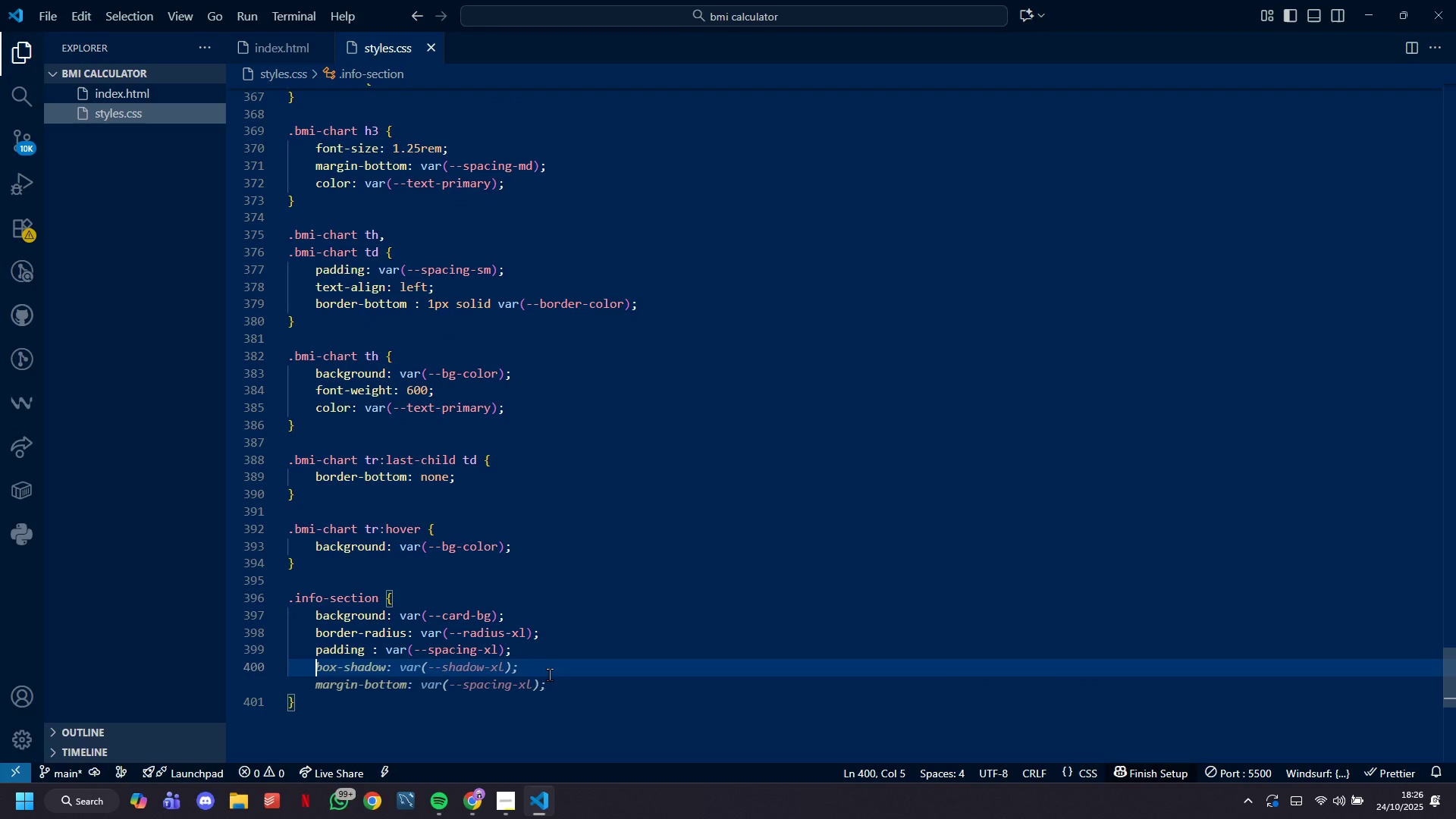 
type(margin-bottom: var(--spacing-xl)
 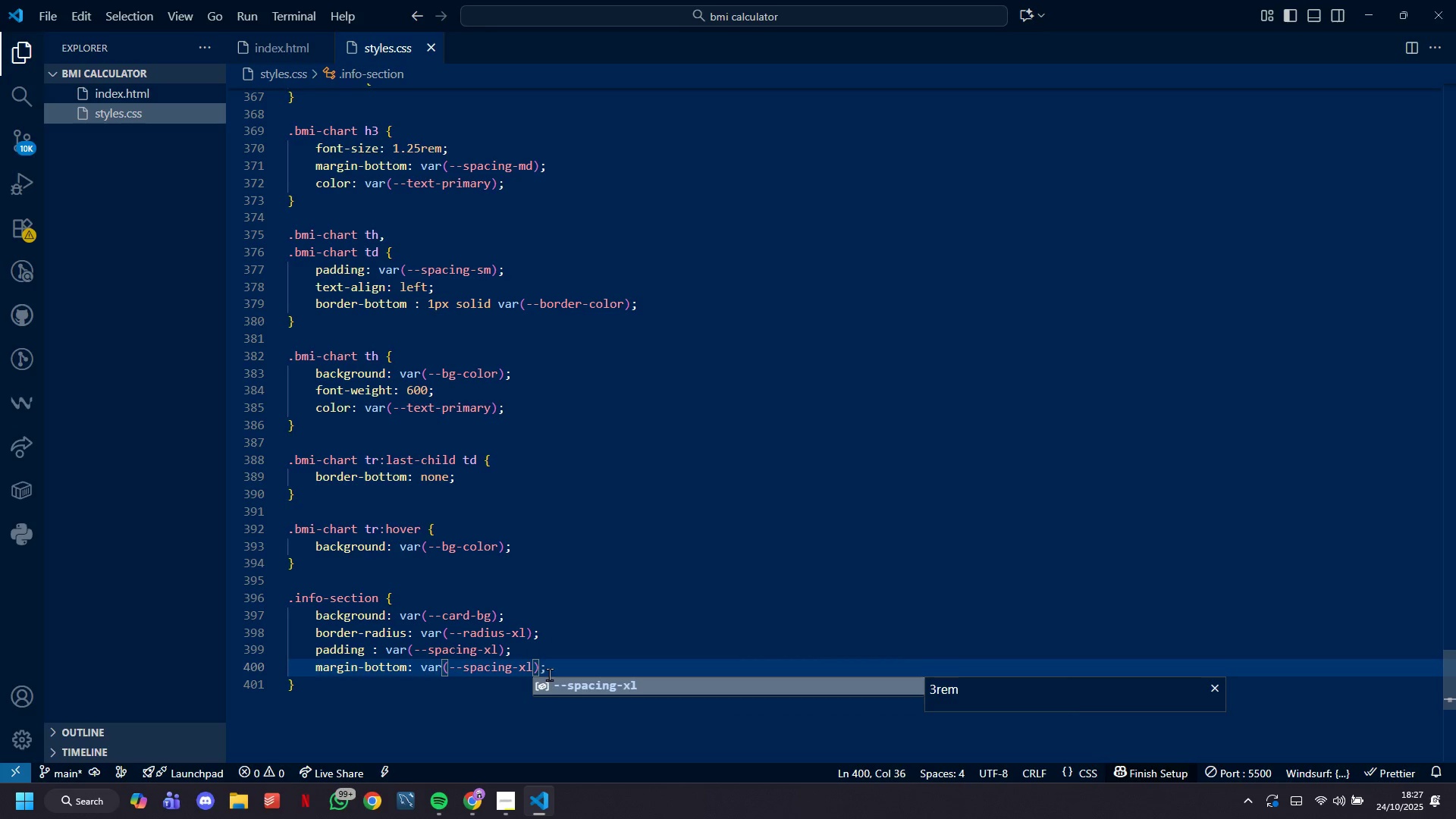 
key(ArrowRight)
 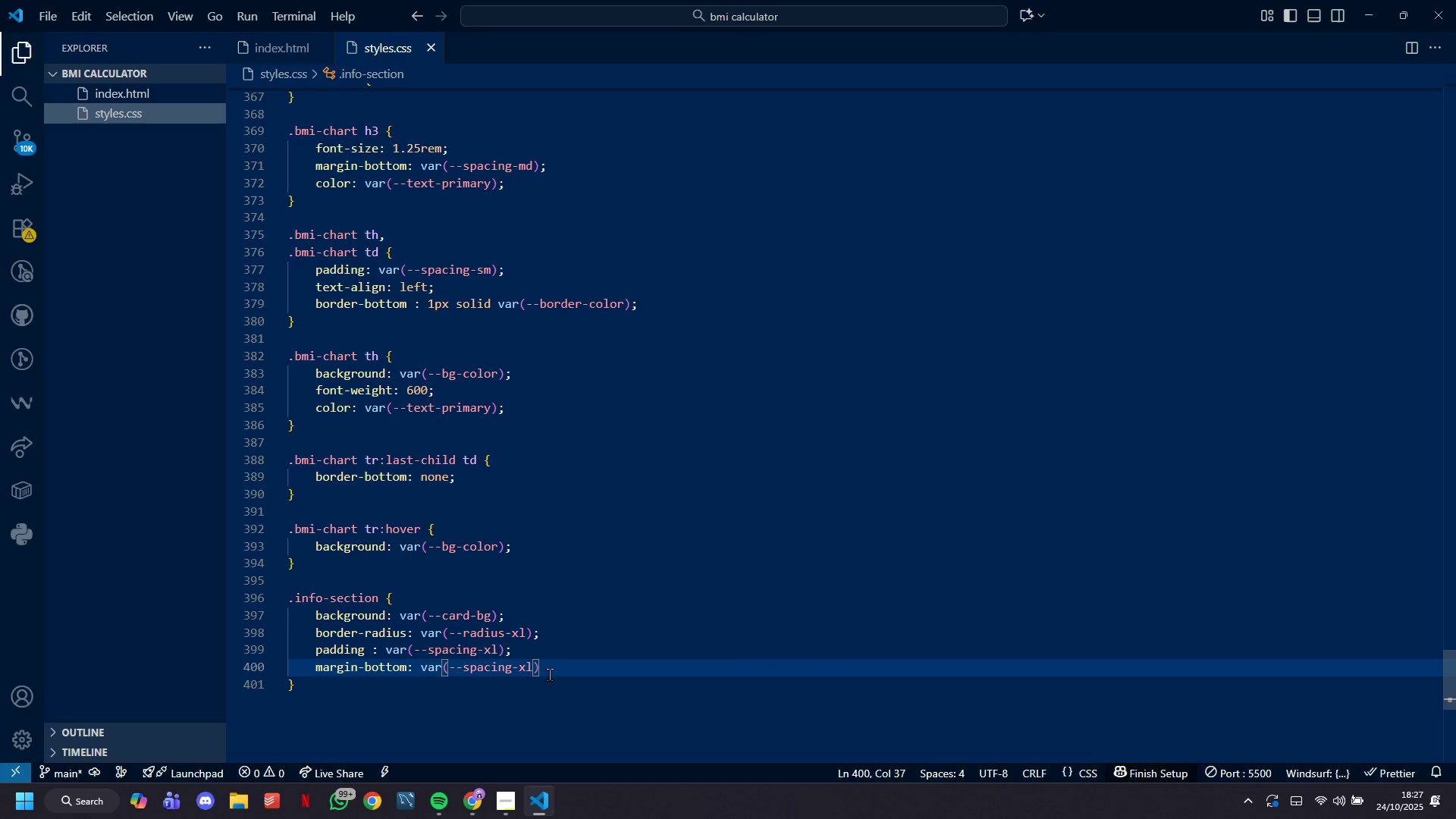 
key(Semicolon)
 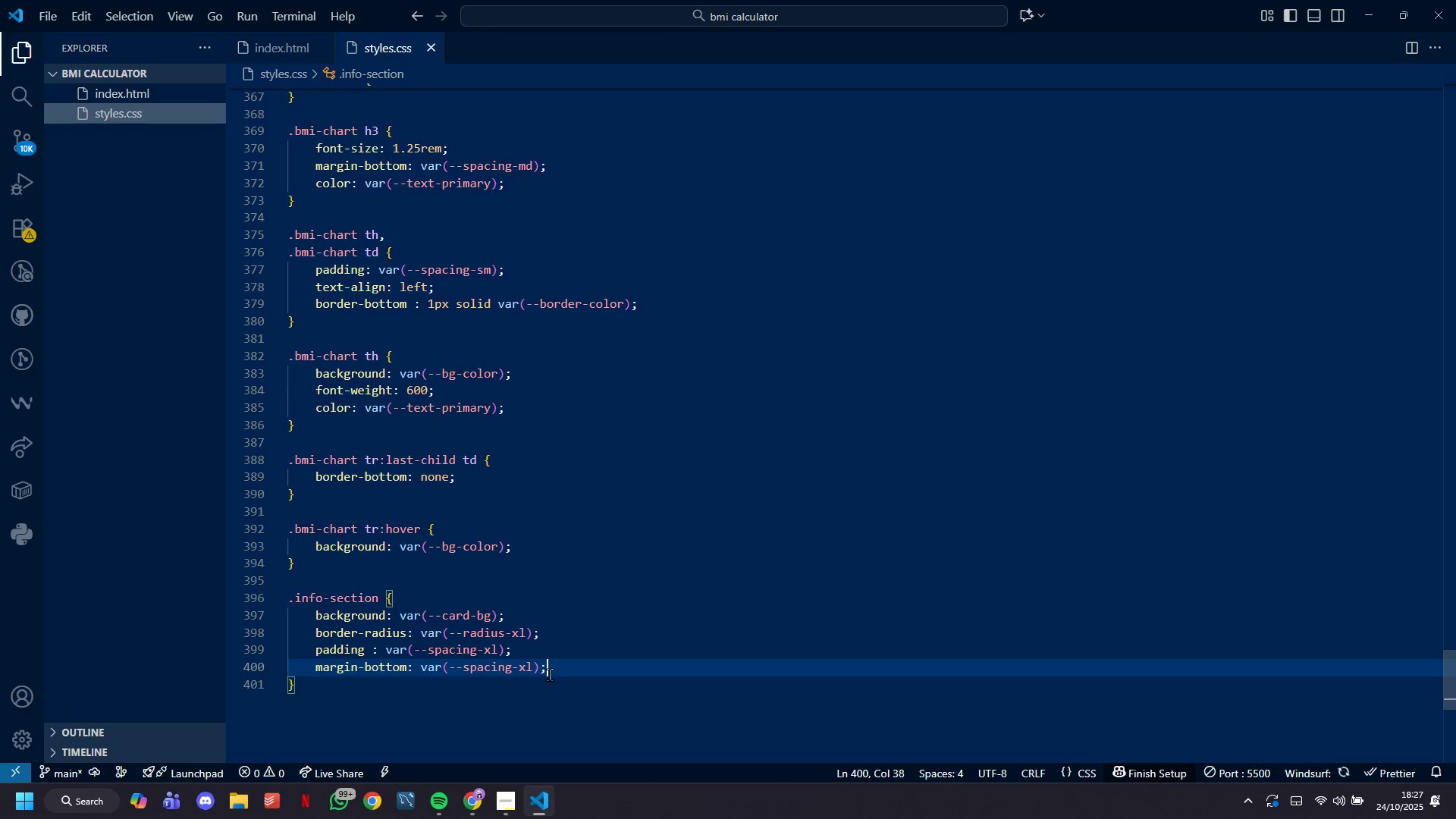 
key(Enter)
 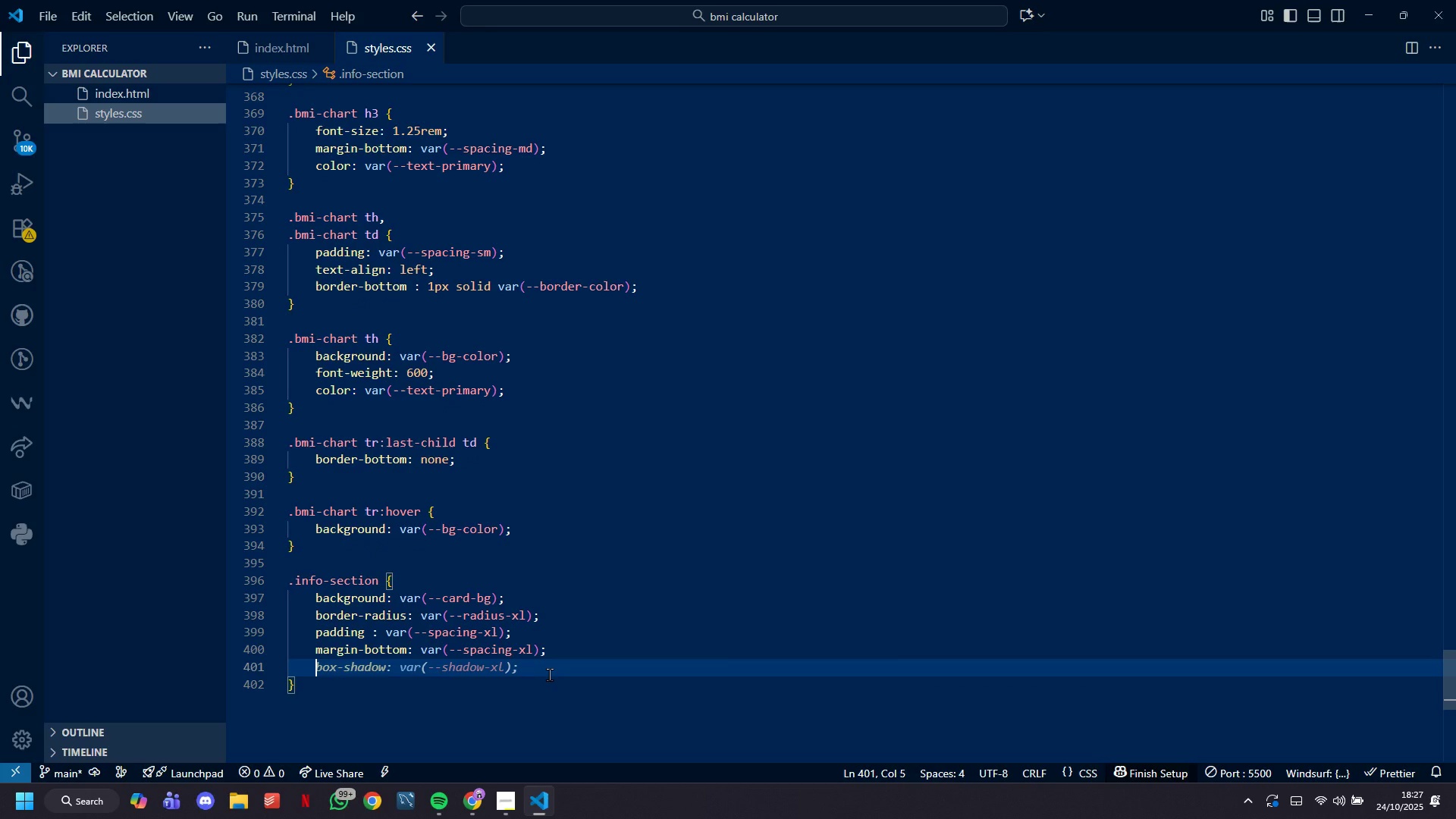 
key(Tab)
 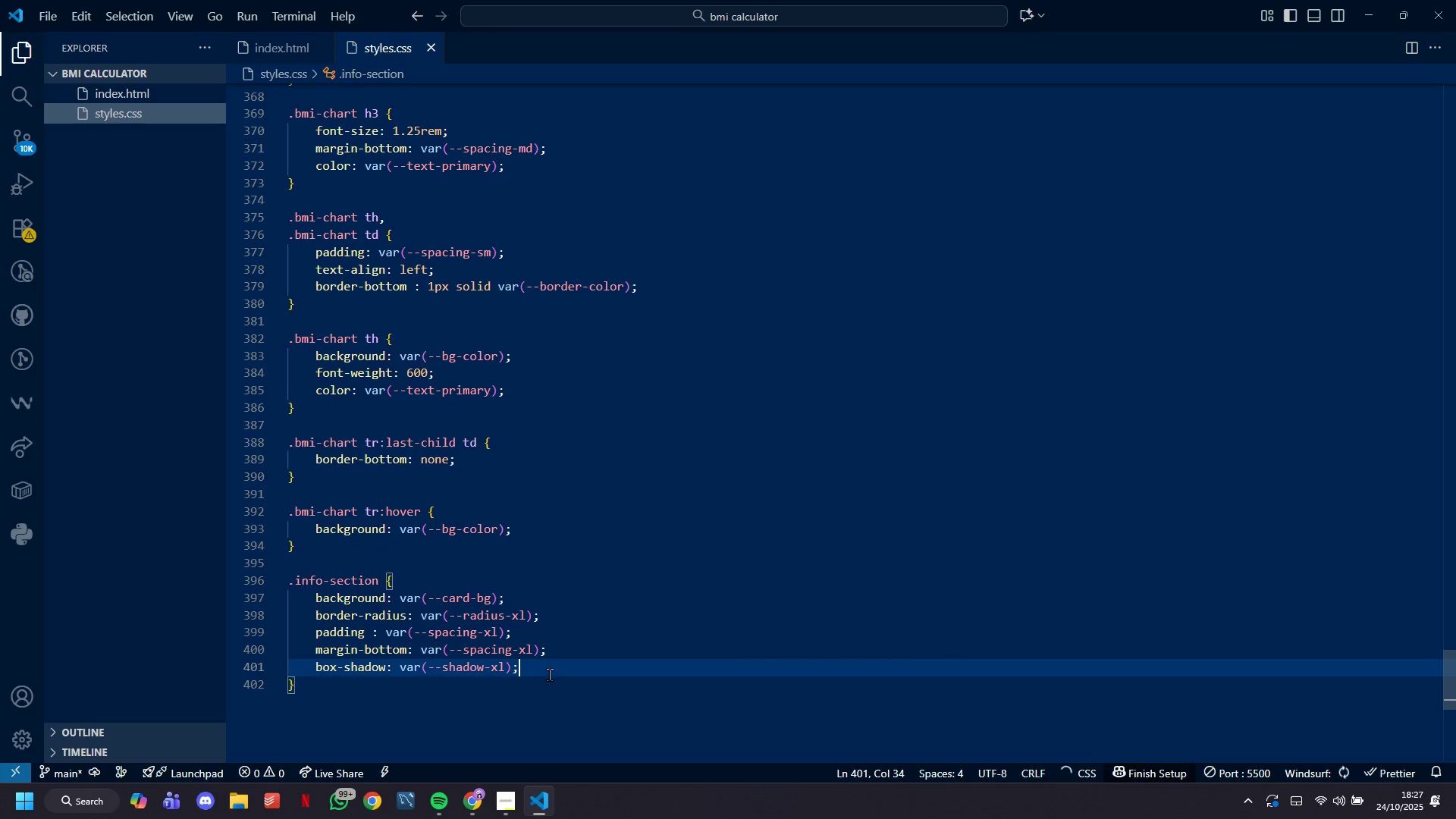 
key(ArrowDown)
 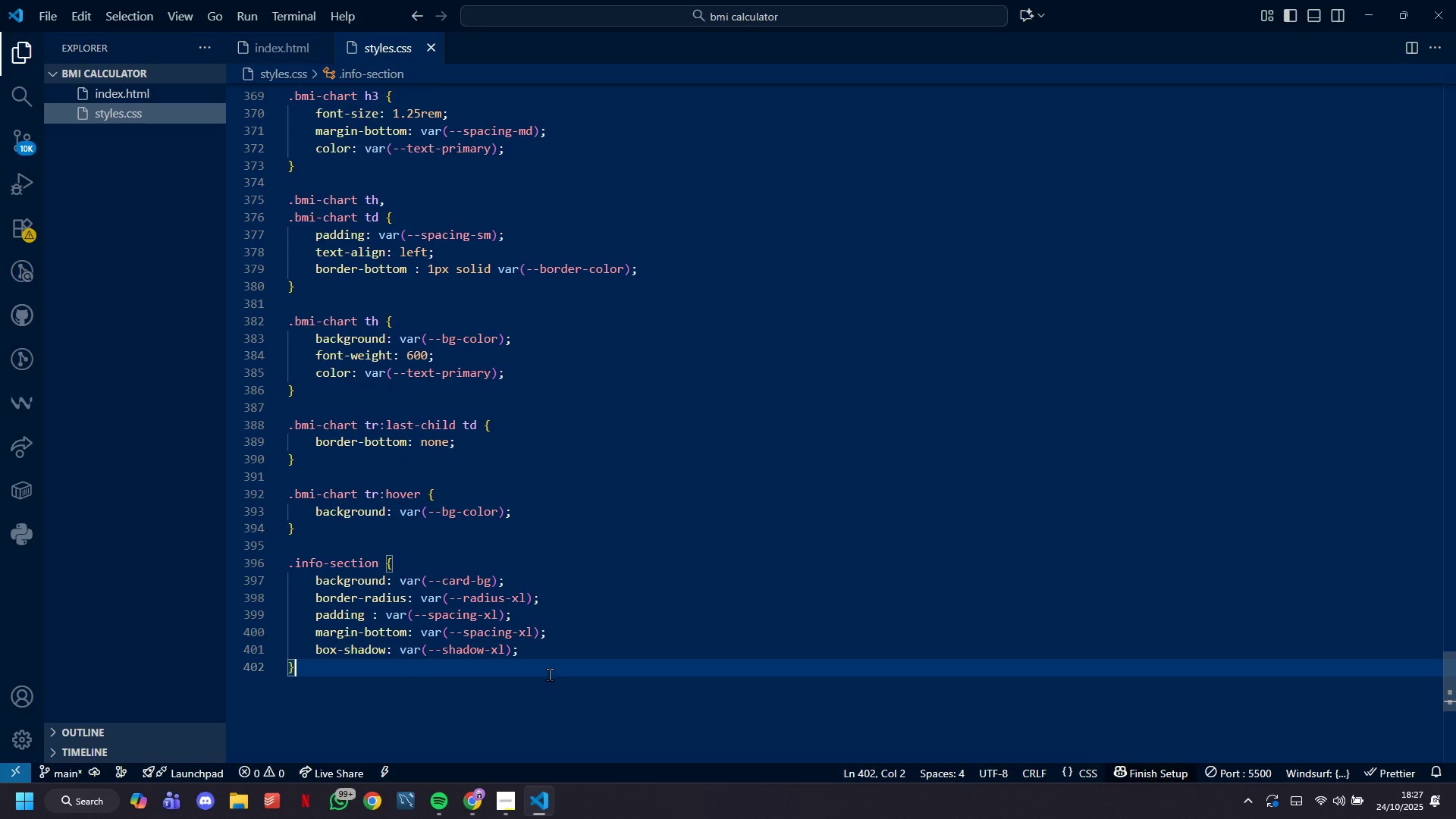 
key(Control+S)
 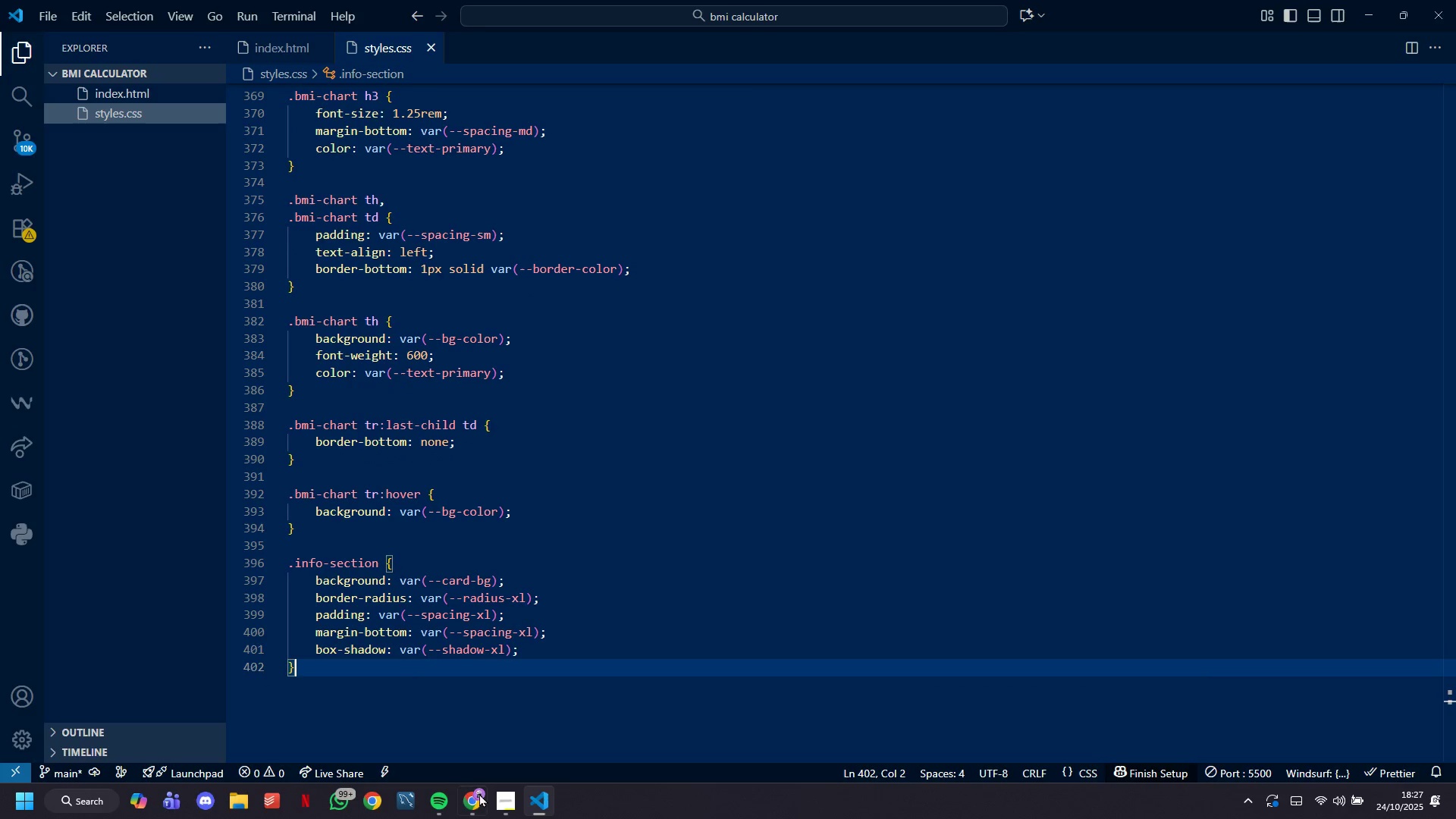 
left_click([479, 801])
 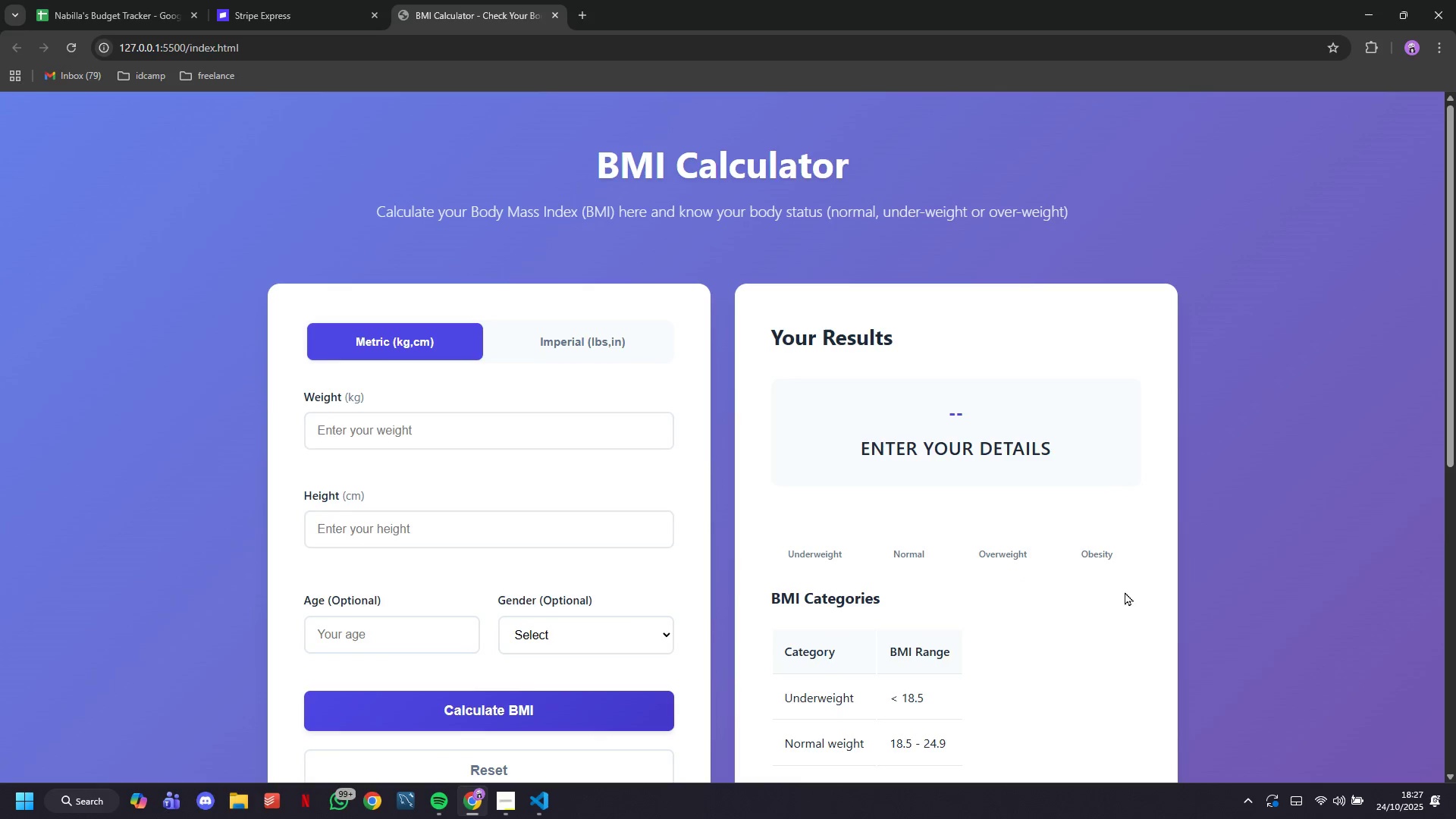 
scroll: coordinate [1125, 593], scroll_direction: down, amount: 5.0
 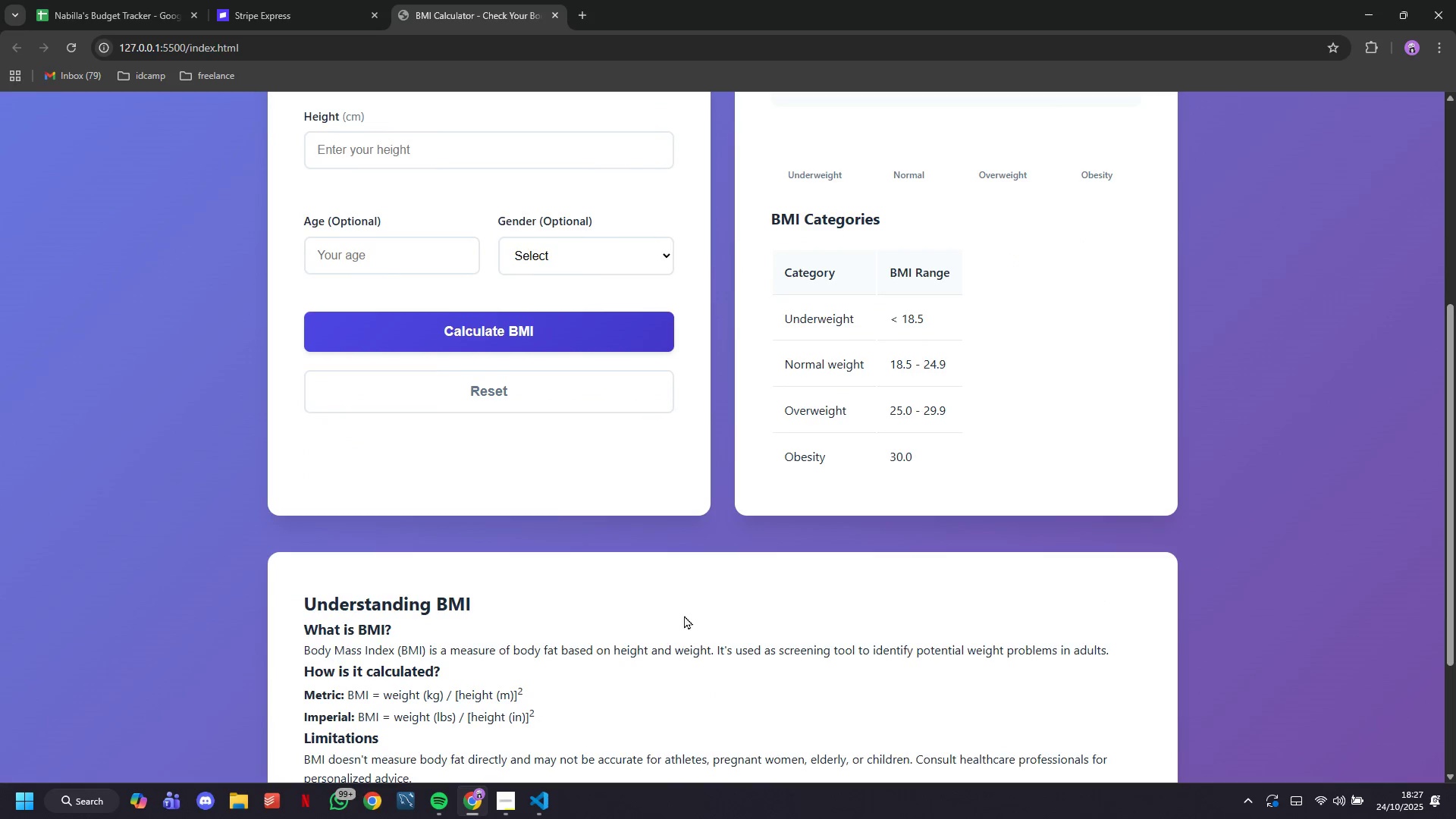 
left_click([541, 334])
 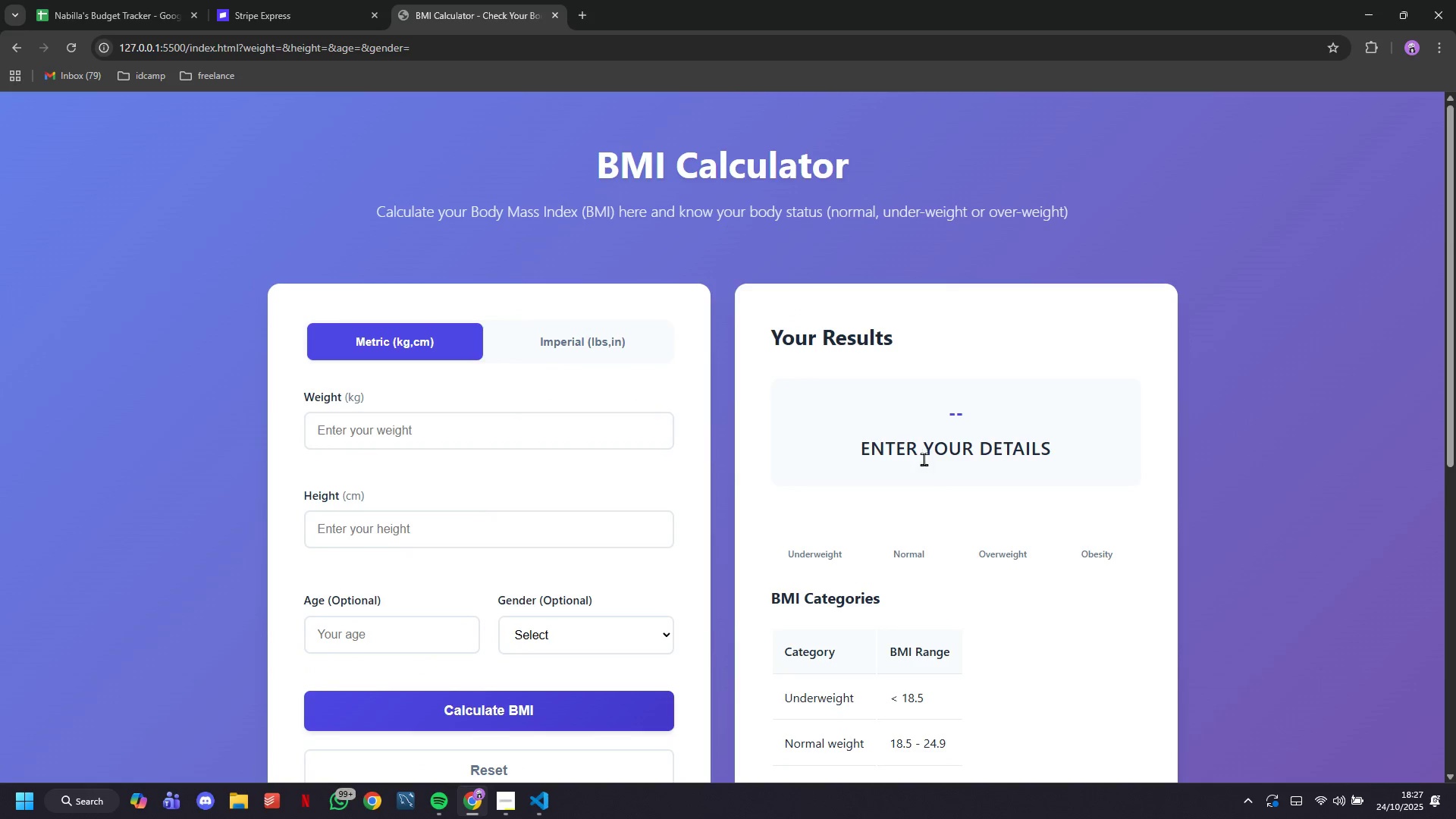 
scroll: coordinate [924, 480], scroll_direction: down, amount: 1.0
 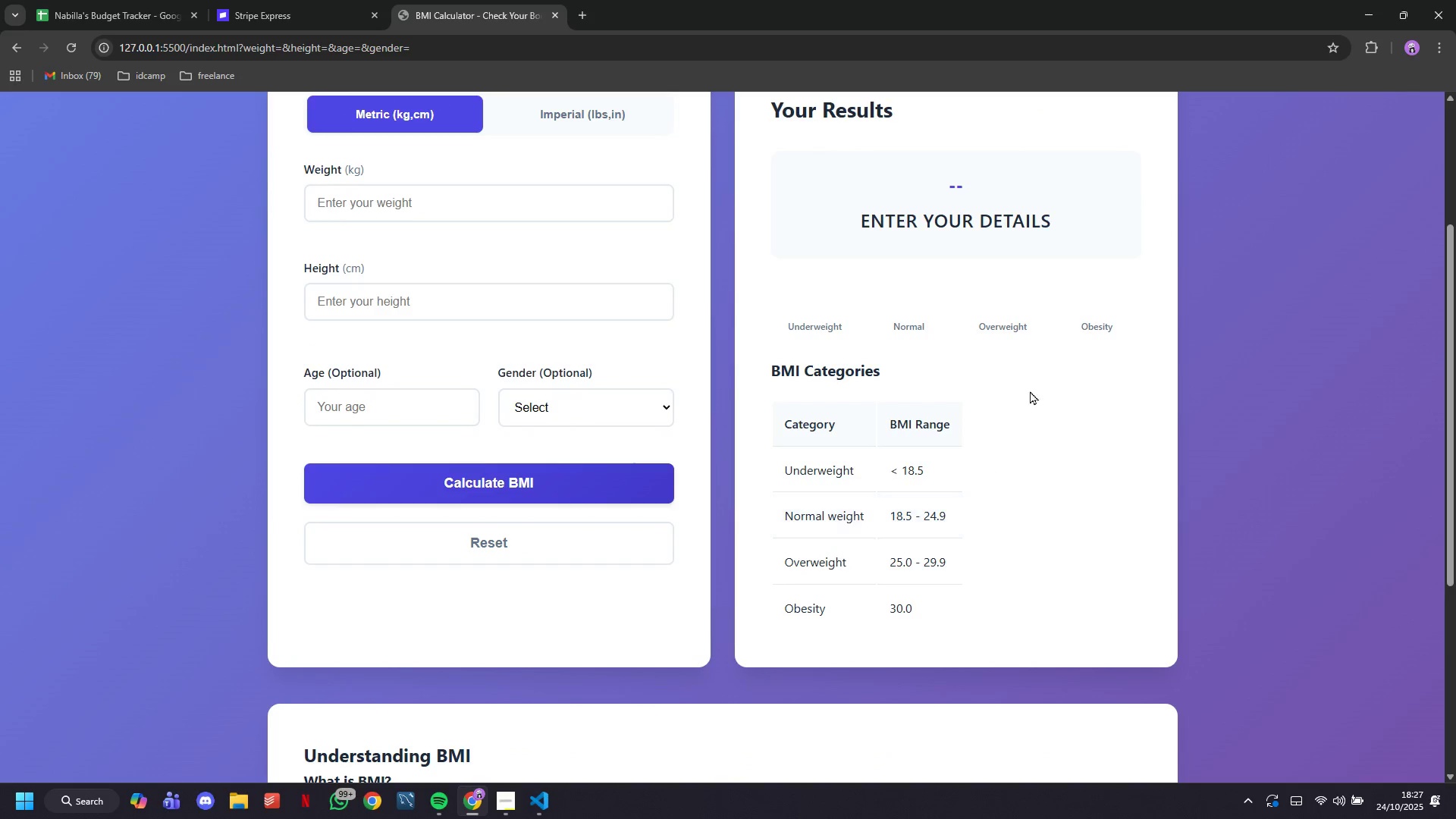 
left_click([1375, 0])
 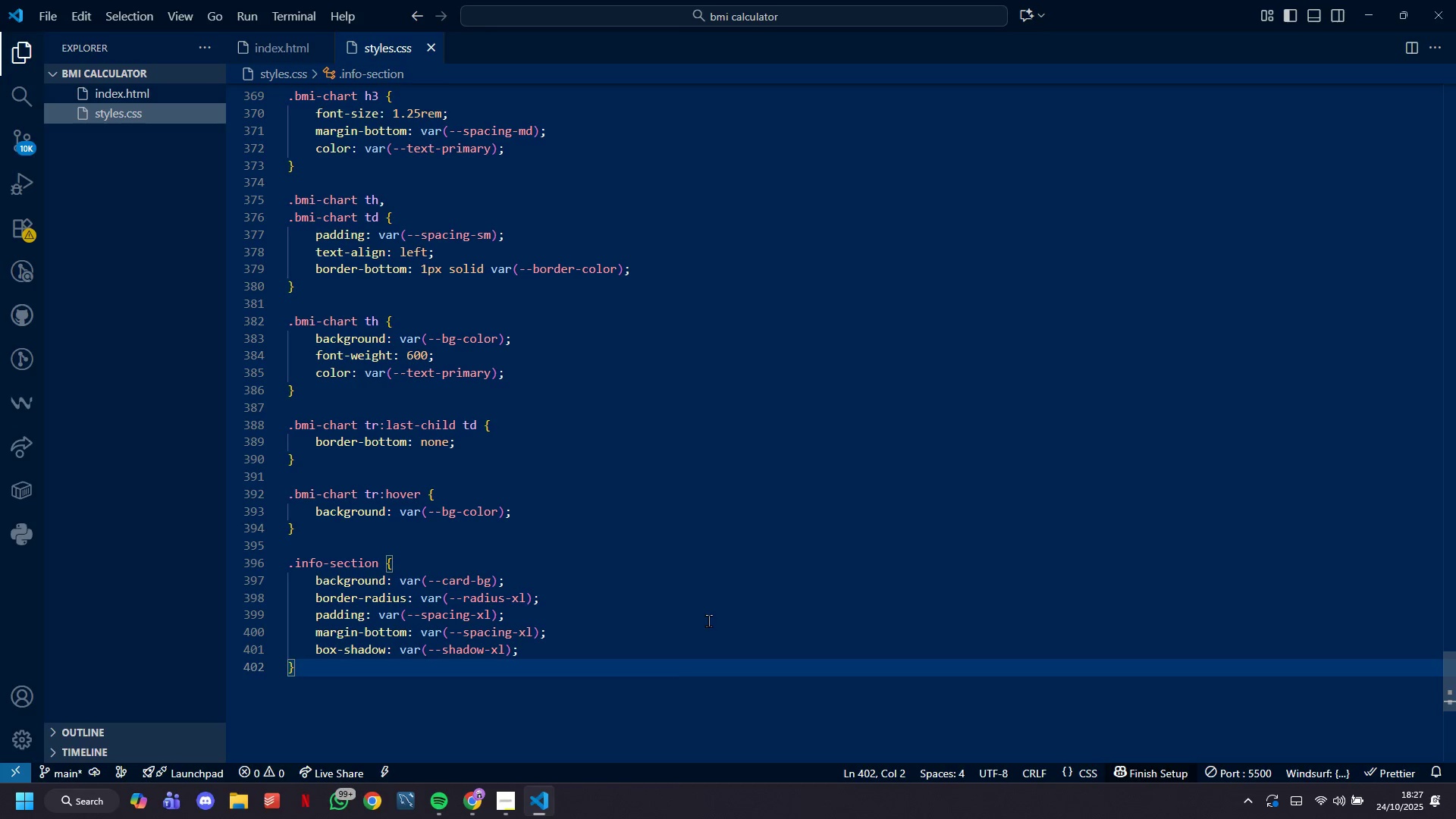 
key(Enter)
 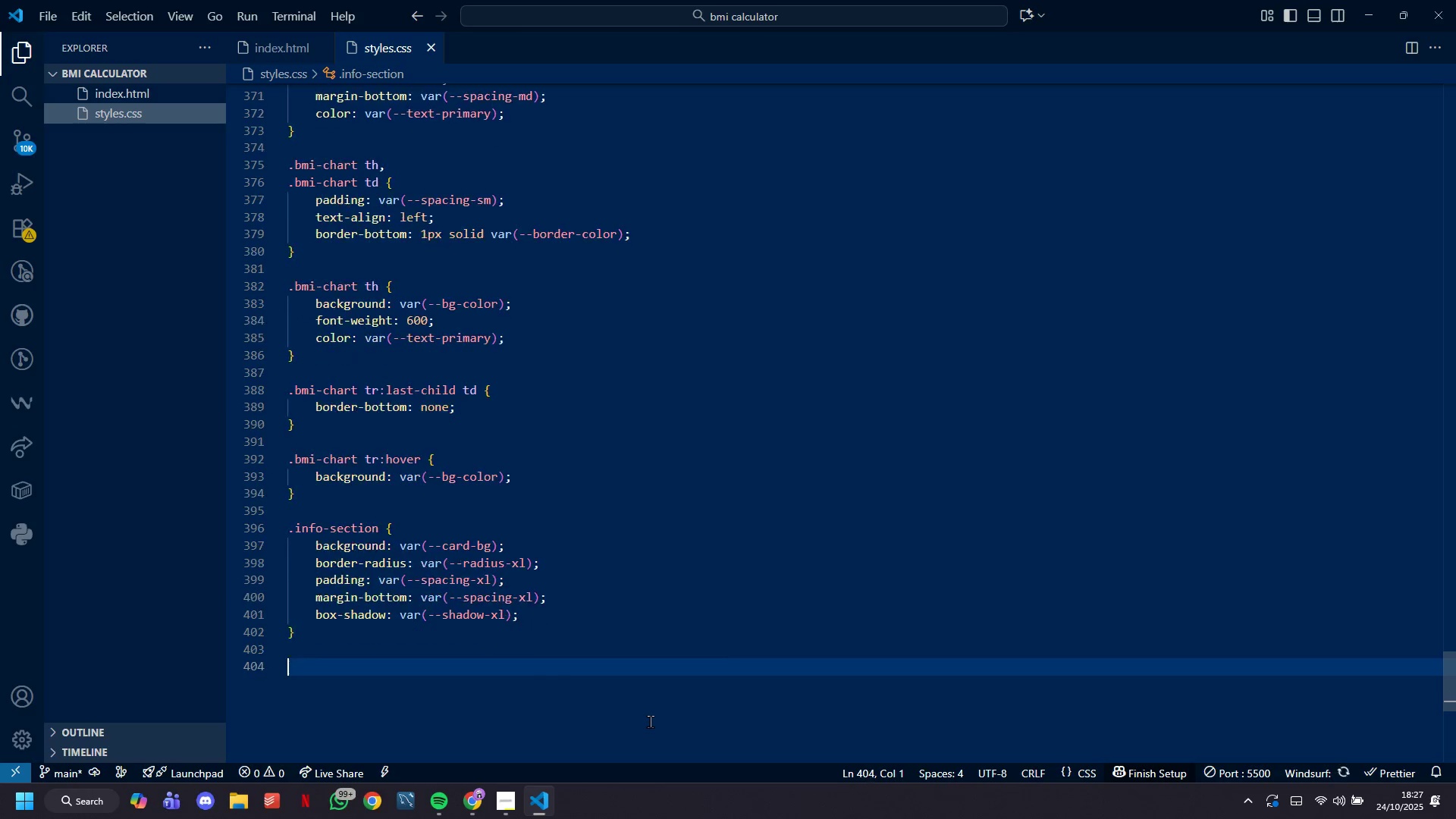 
key(Enter)
 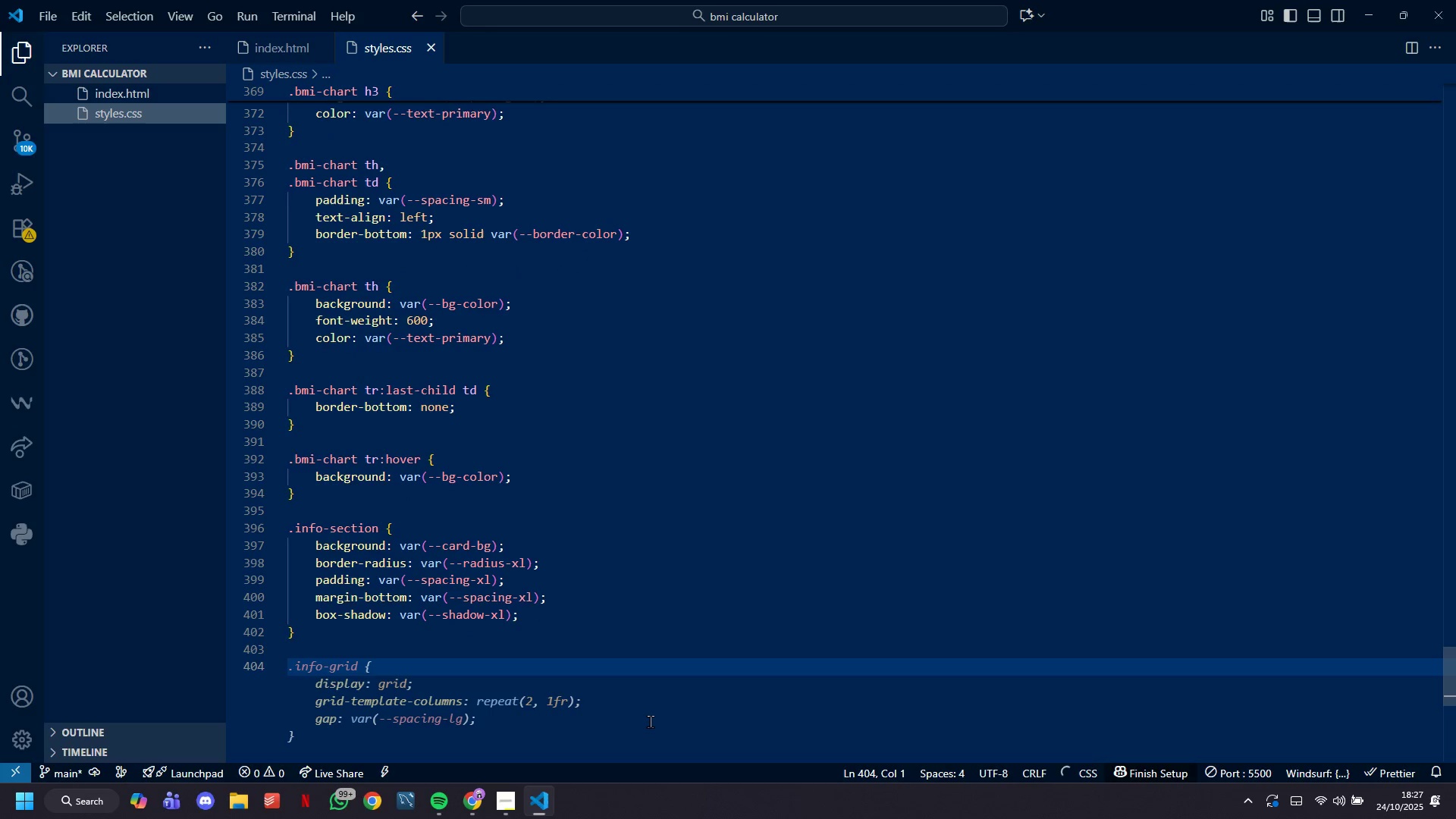 
type(.info-section h2 {)
 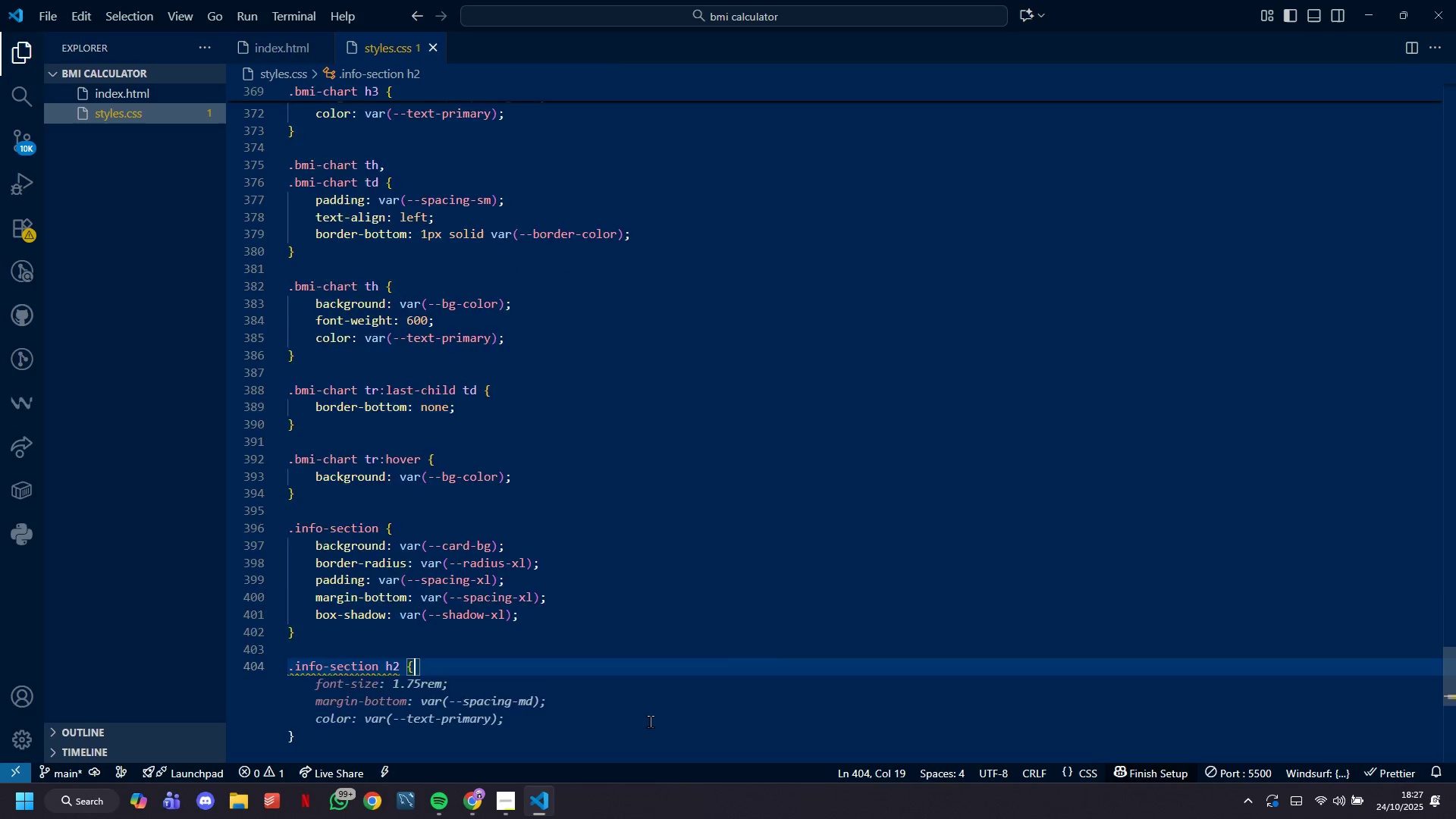 
key(Shift+Enter)
 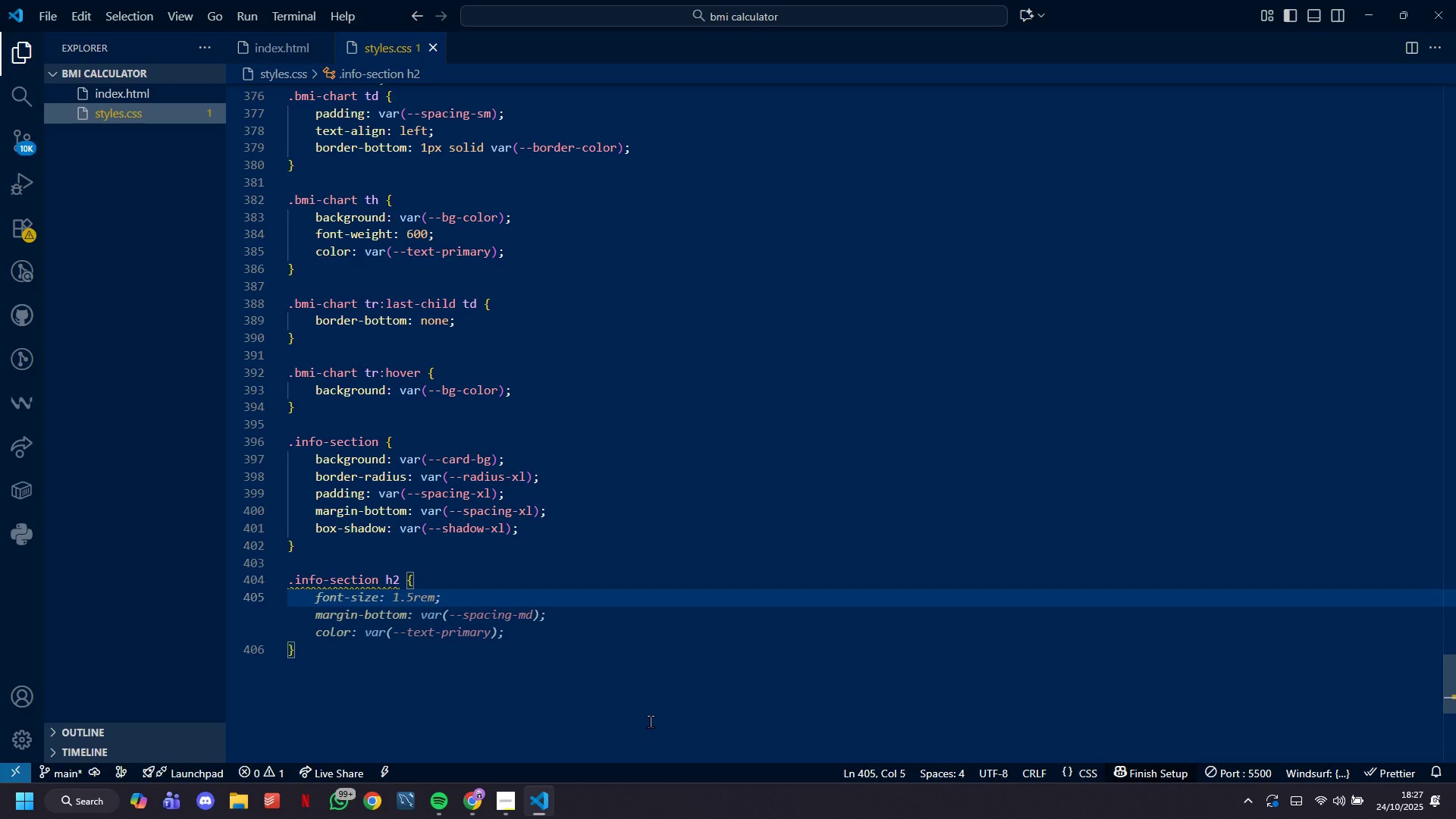 
type(fot-size: 2rem;)
 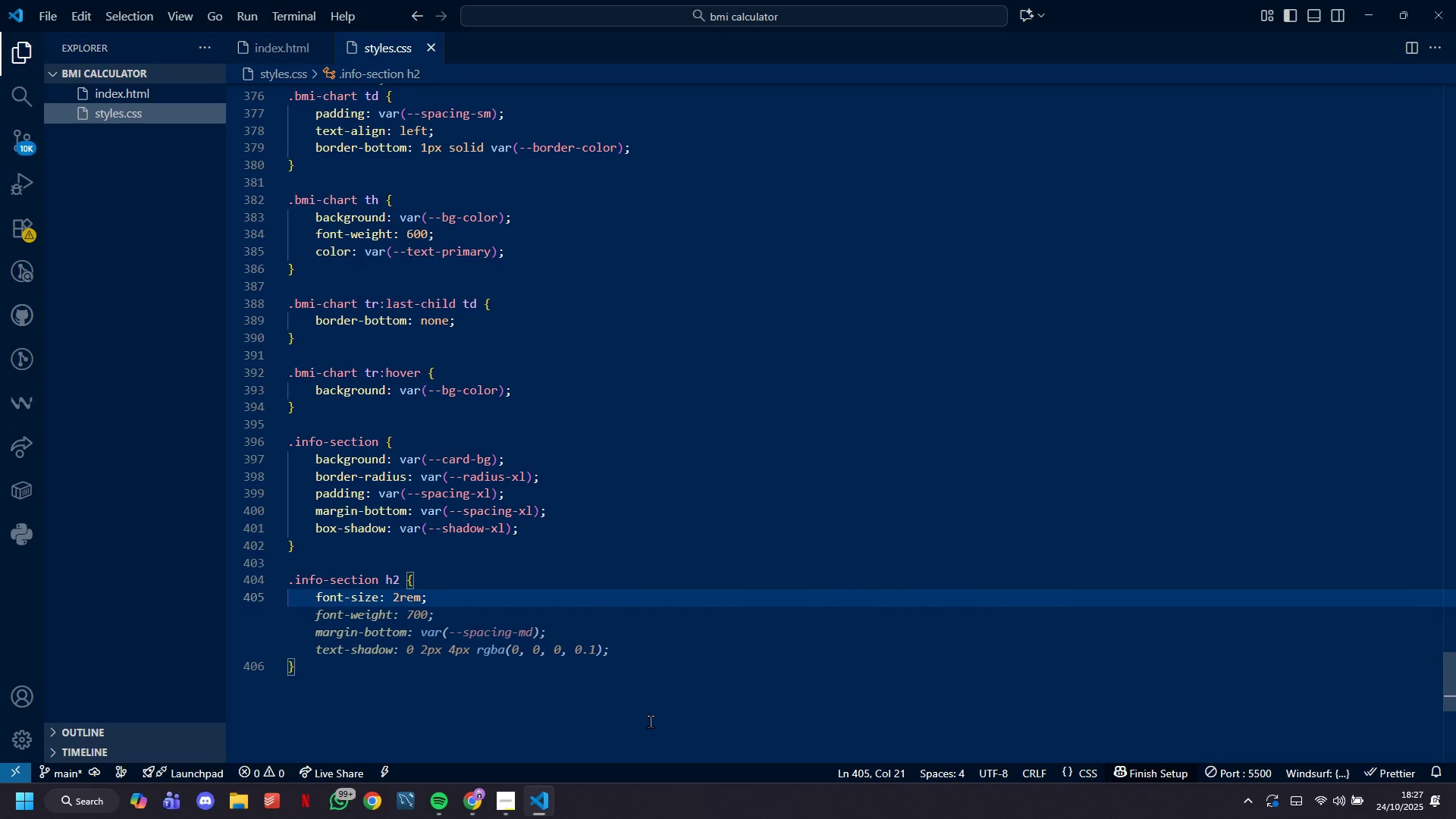 
key(Enter)
 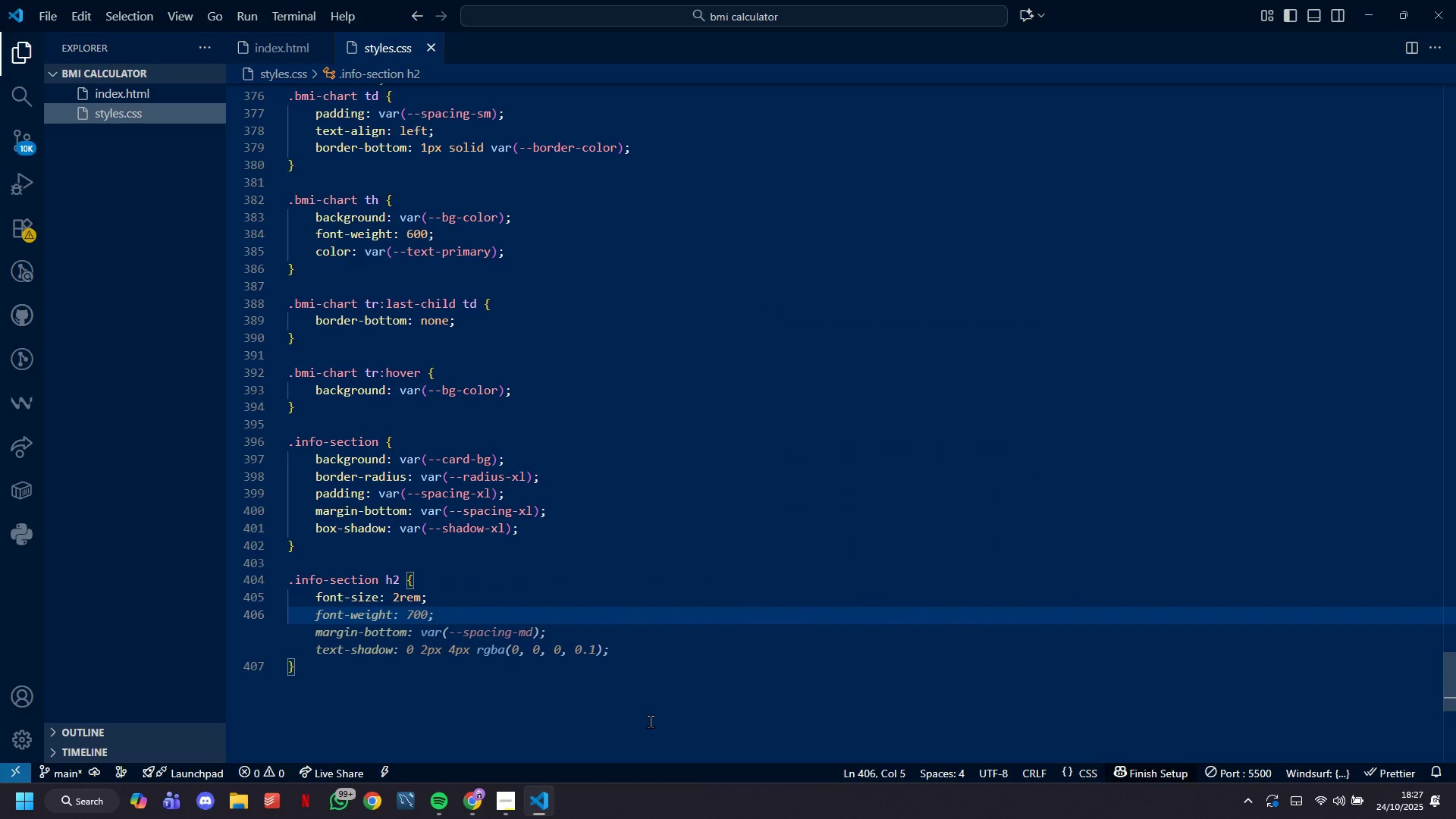 
type(margin-bottom: var(--spacing-lg)
 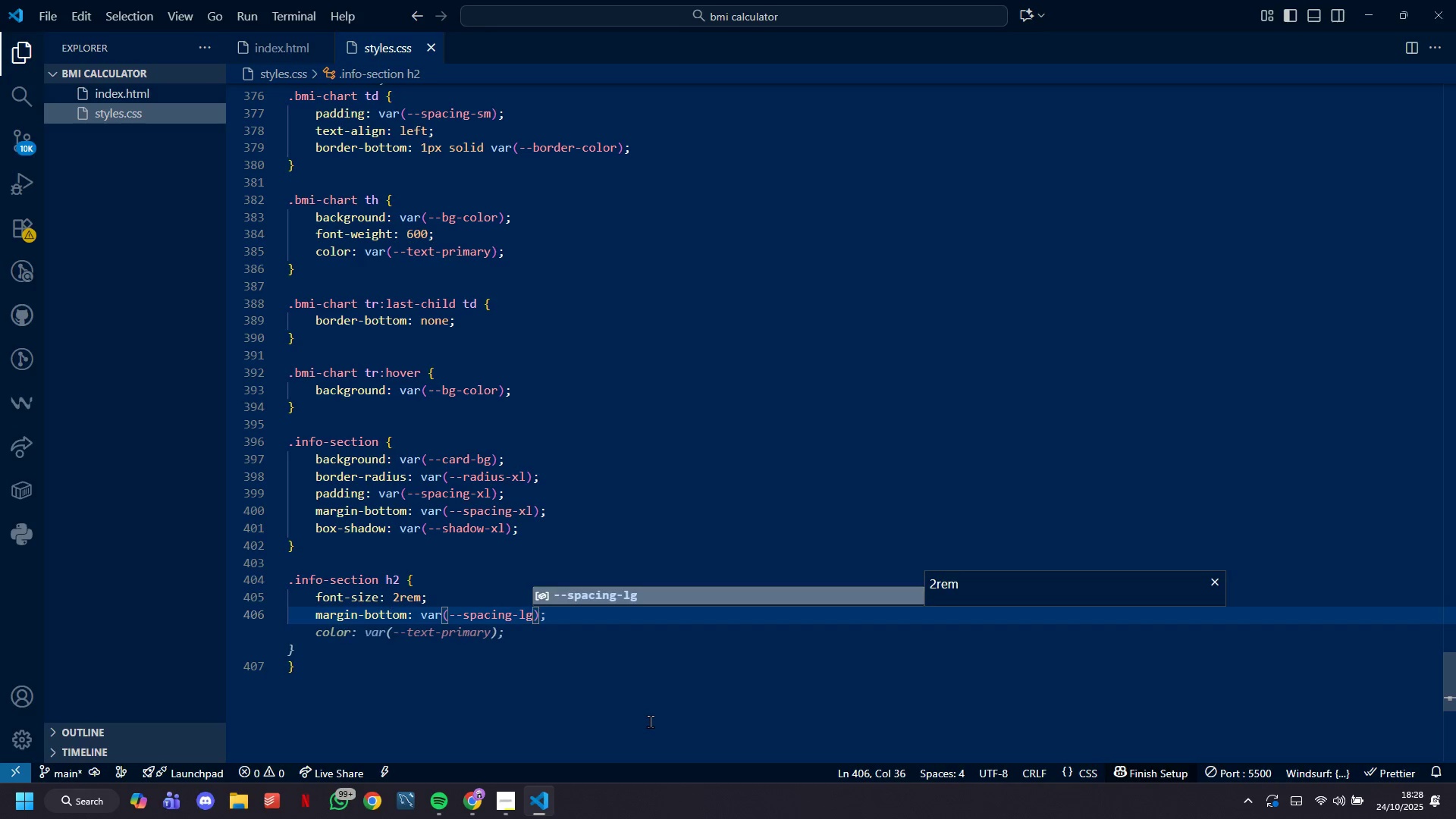 
key(ArrowRight)
 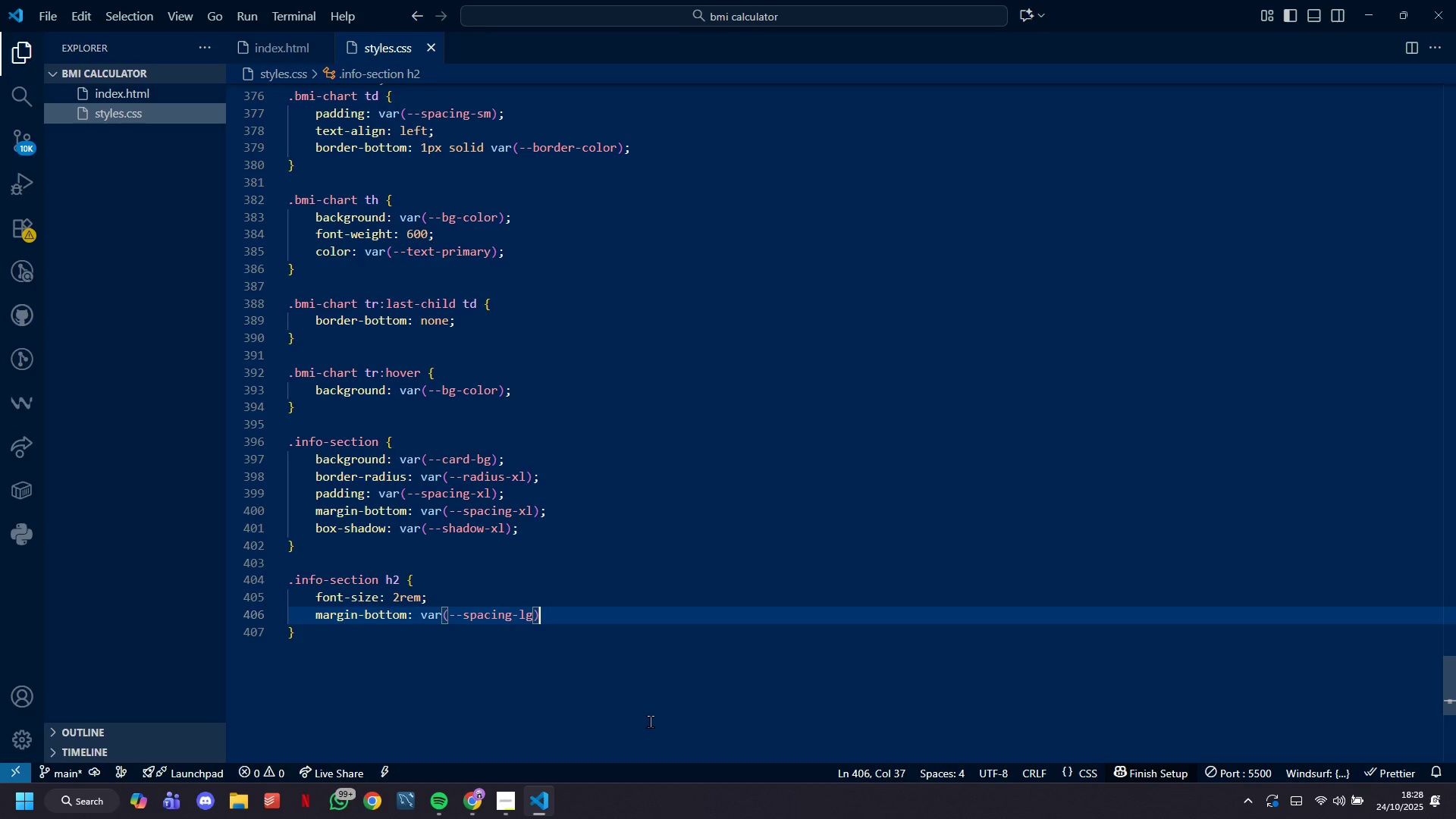 
key(Semicolon)
 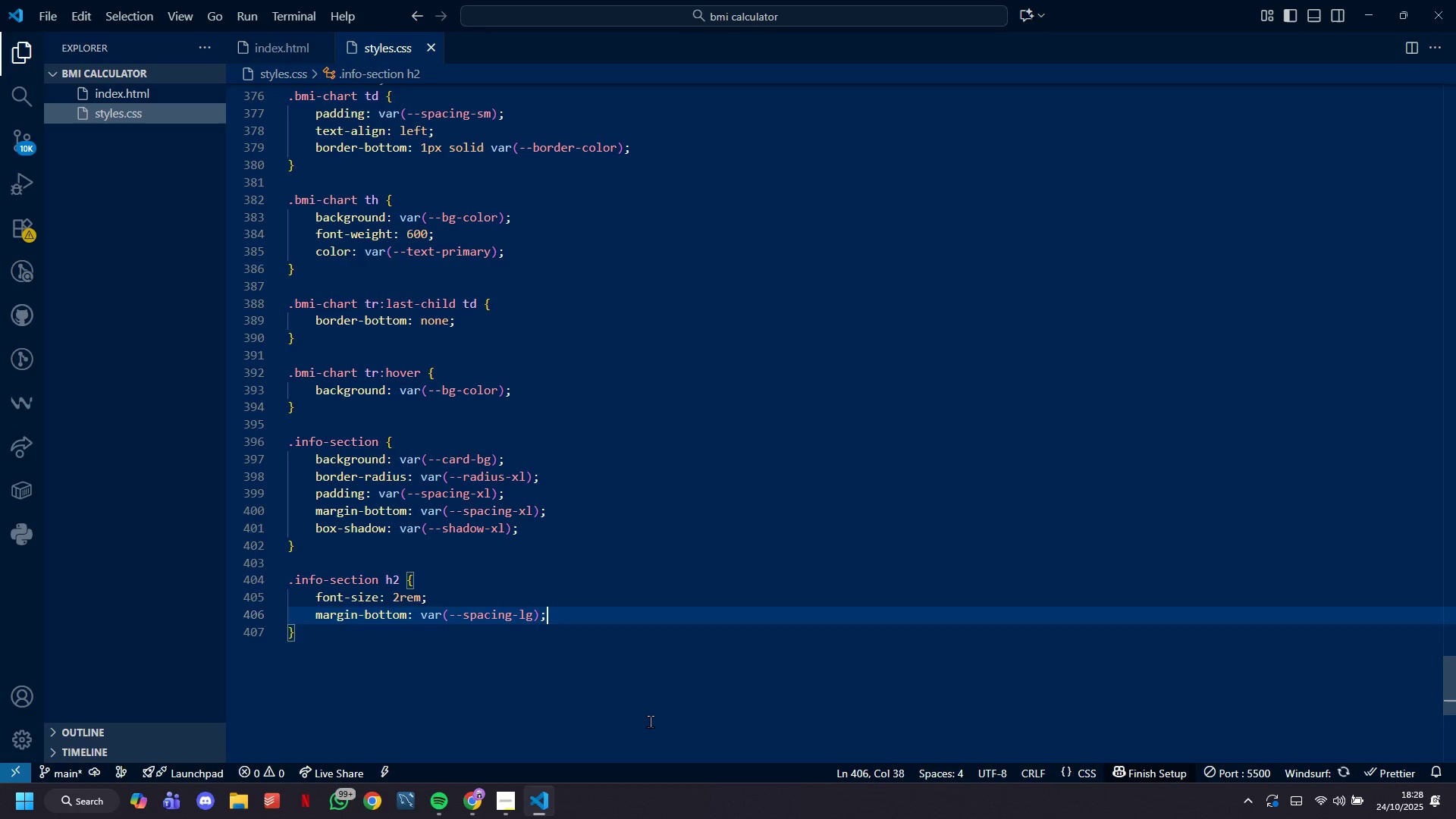 
key(Enter)
 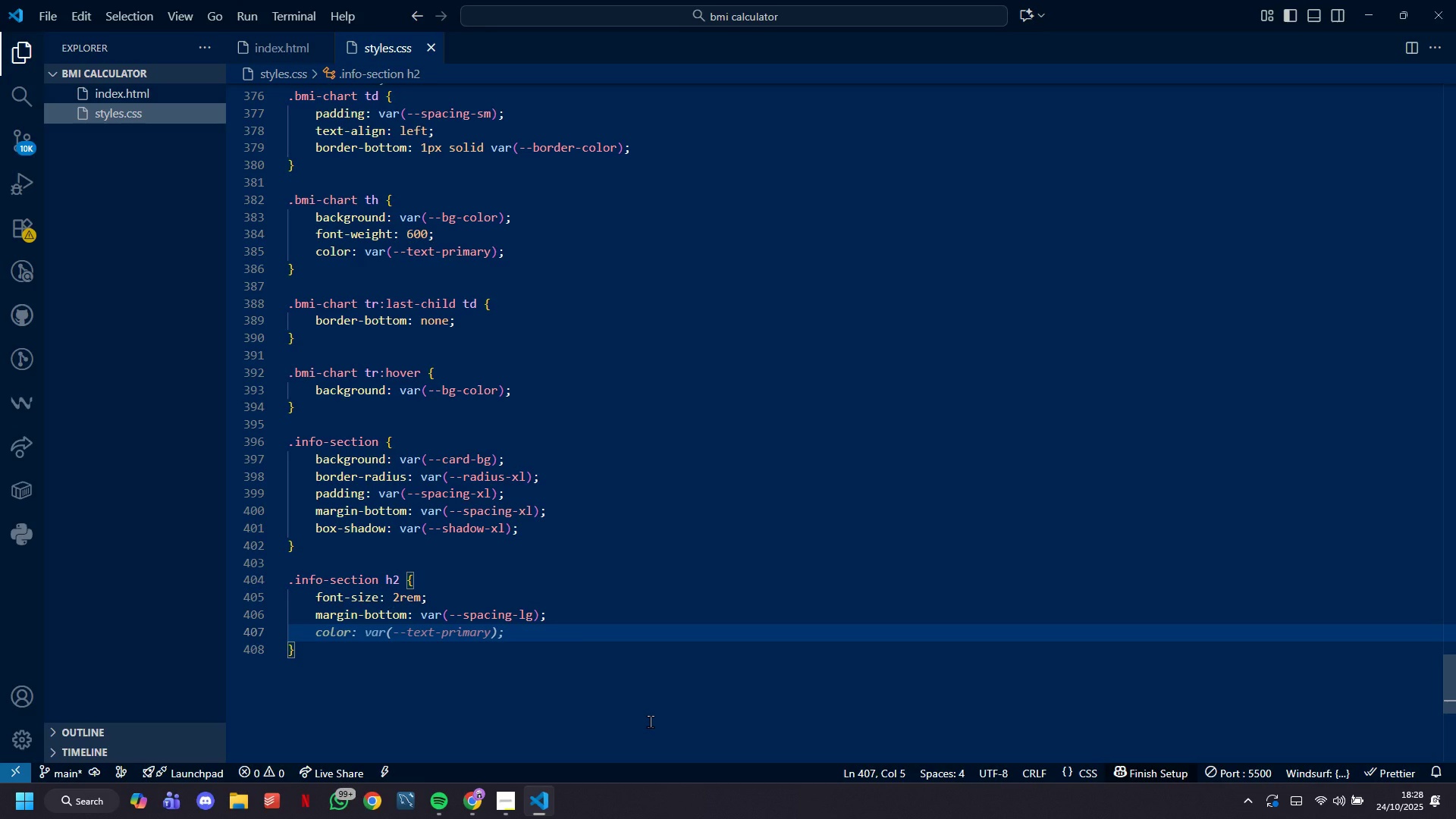 
type(texrt)
key(Backspace)
type(-align: center;)
 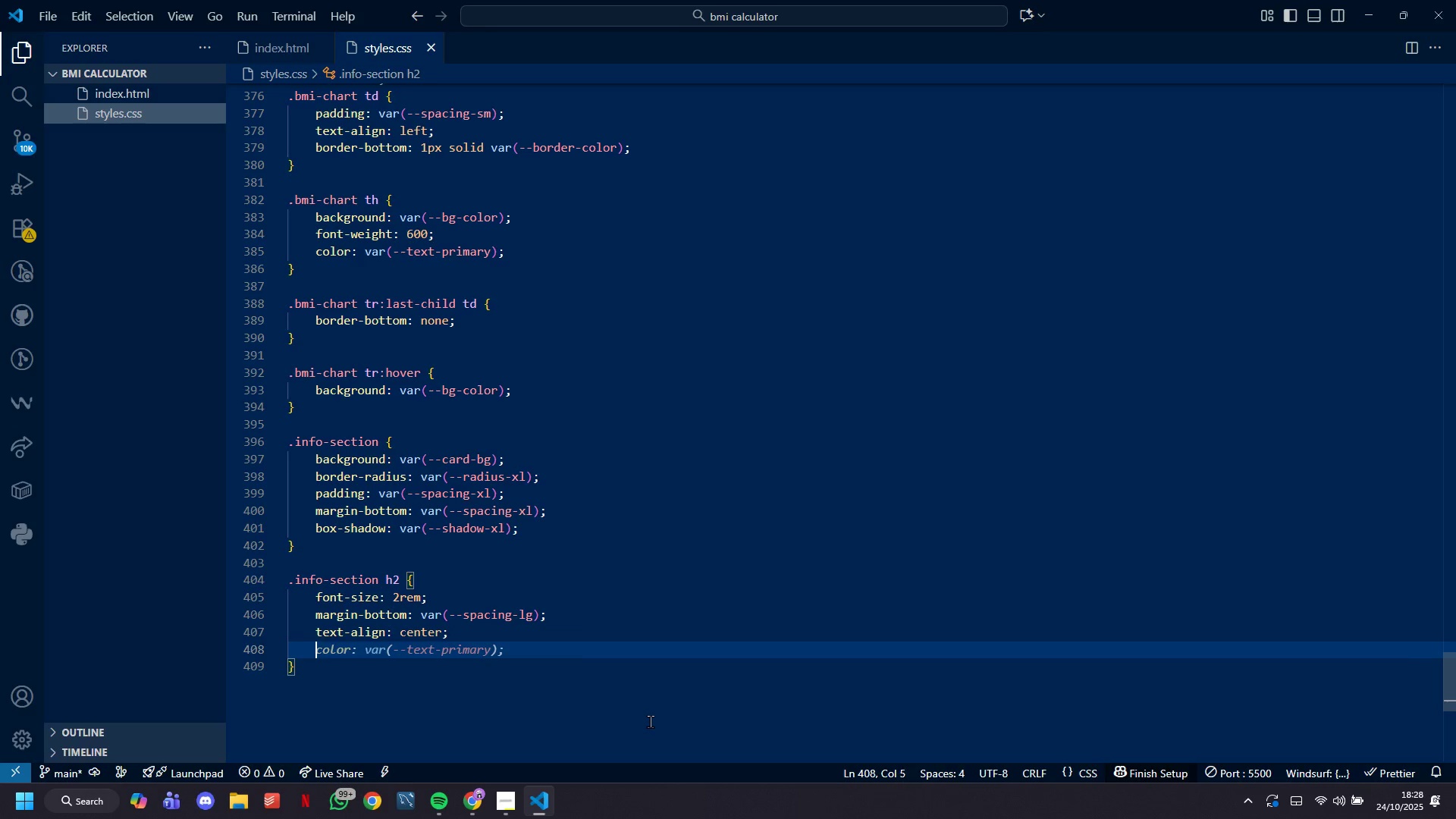 
 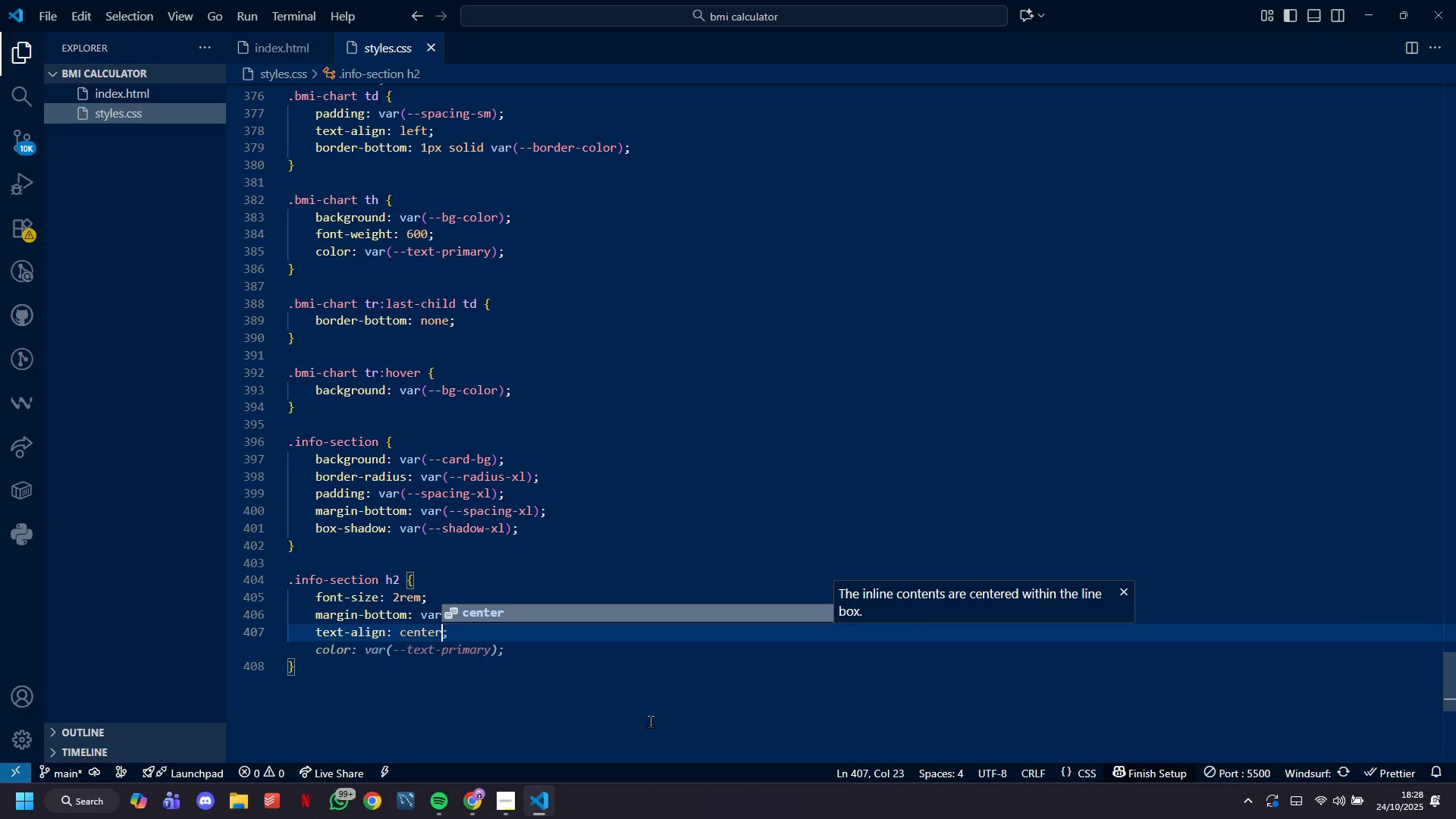 
key(Enter)
 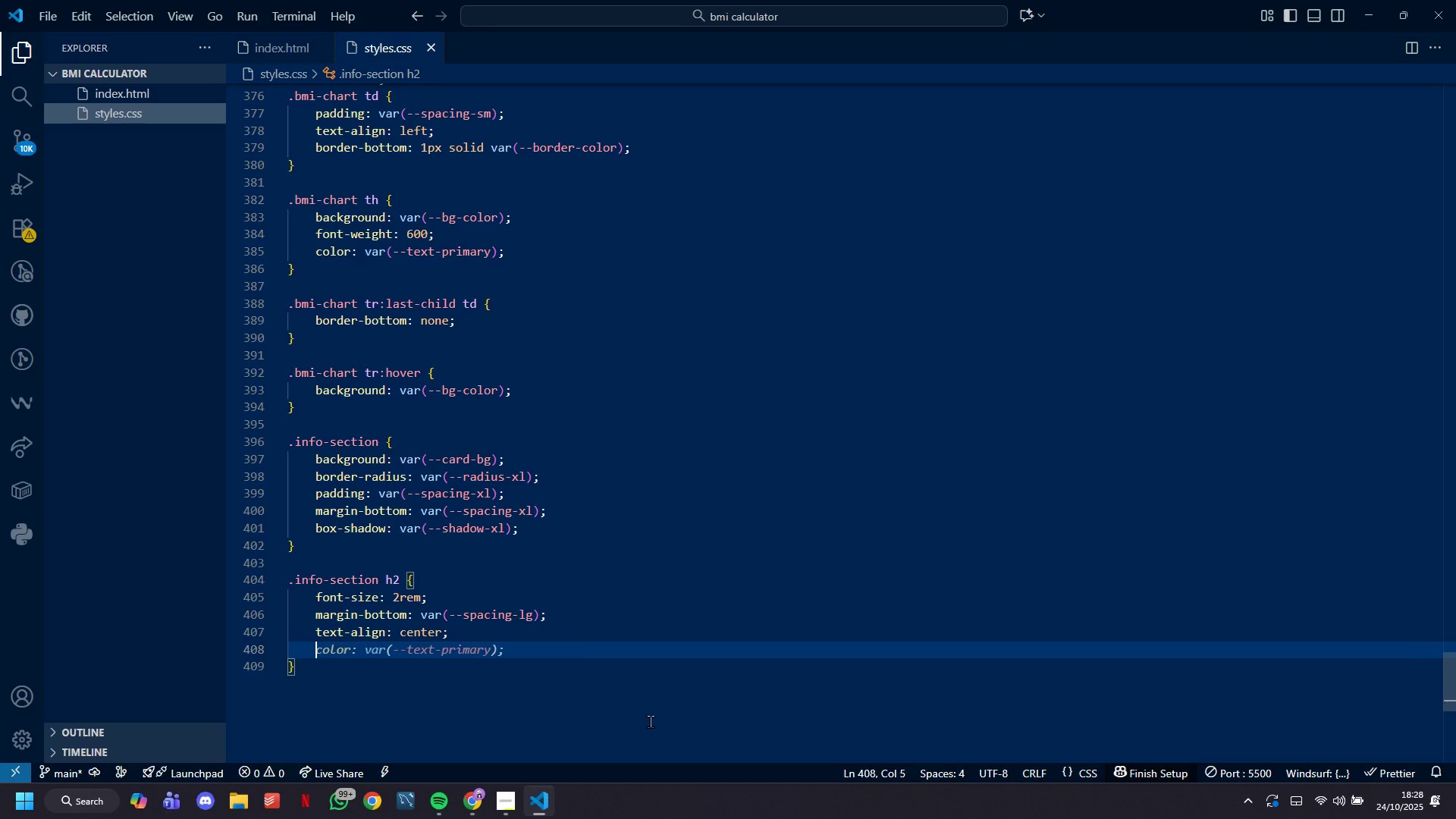 
type(color: var(--text-priam)
key(Backspace)
key(Backspace)
type(mary)
 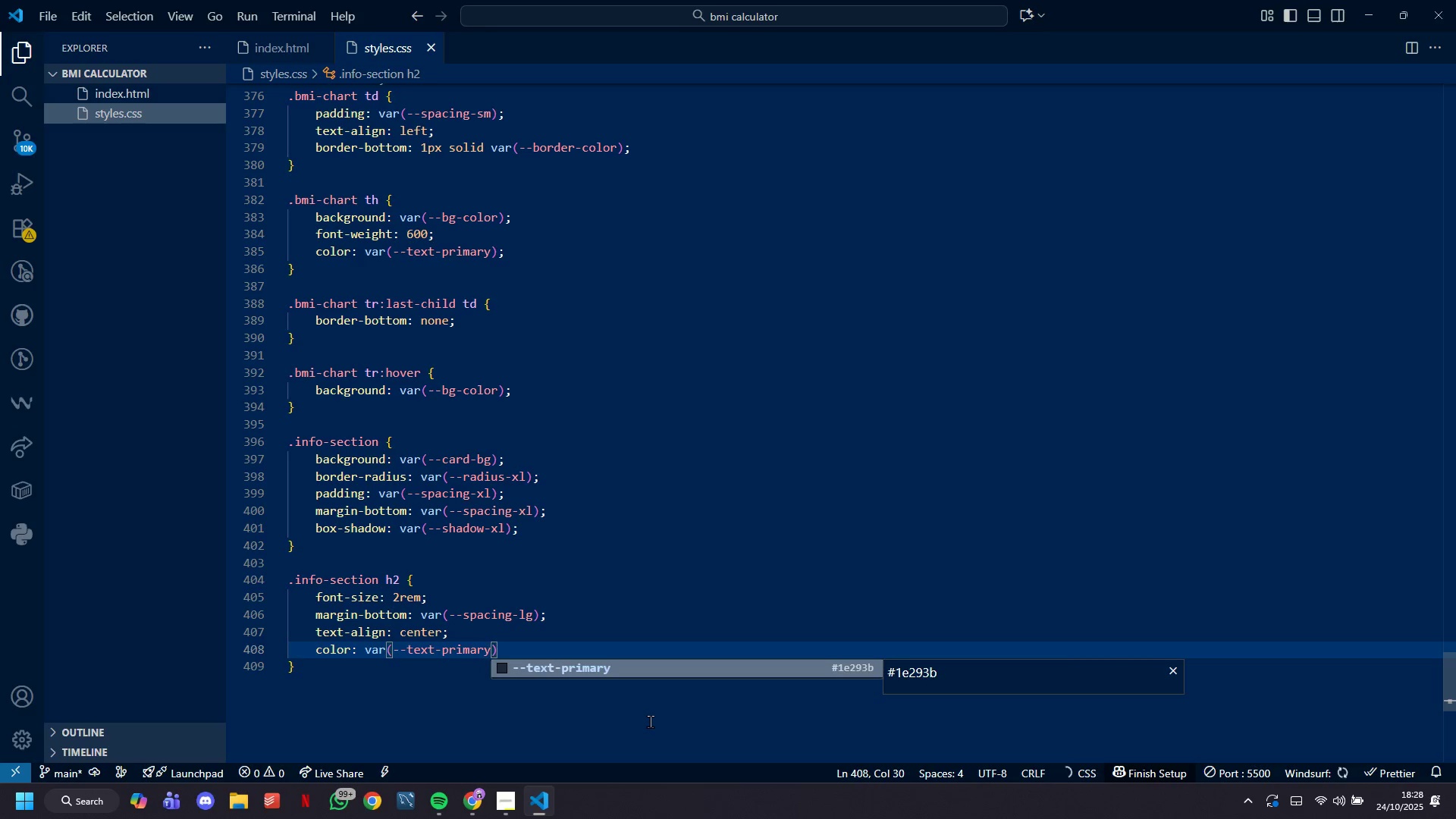 
key(ArrowRight)
 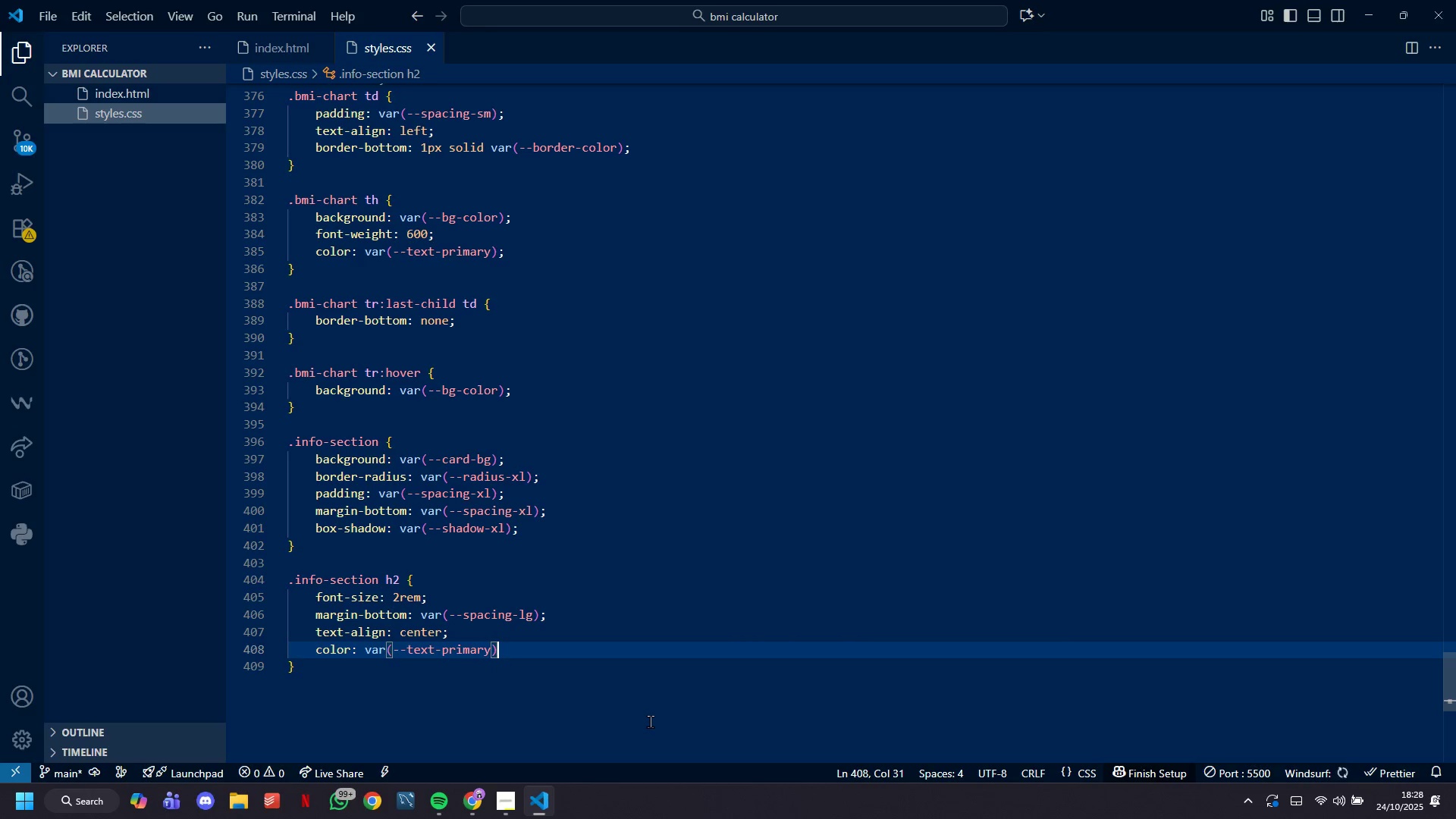 
hold_key(key=ArrowDown, duration=1.1)
 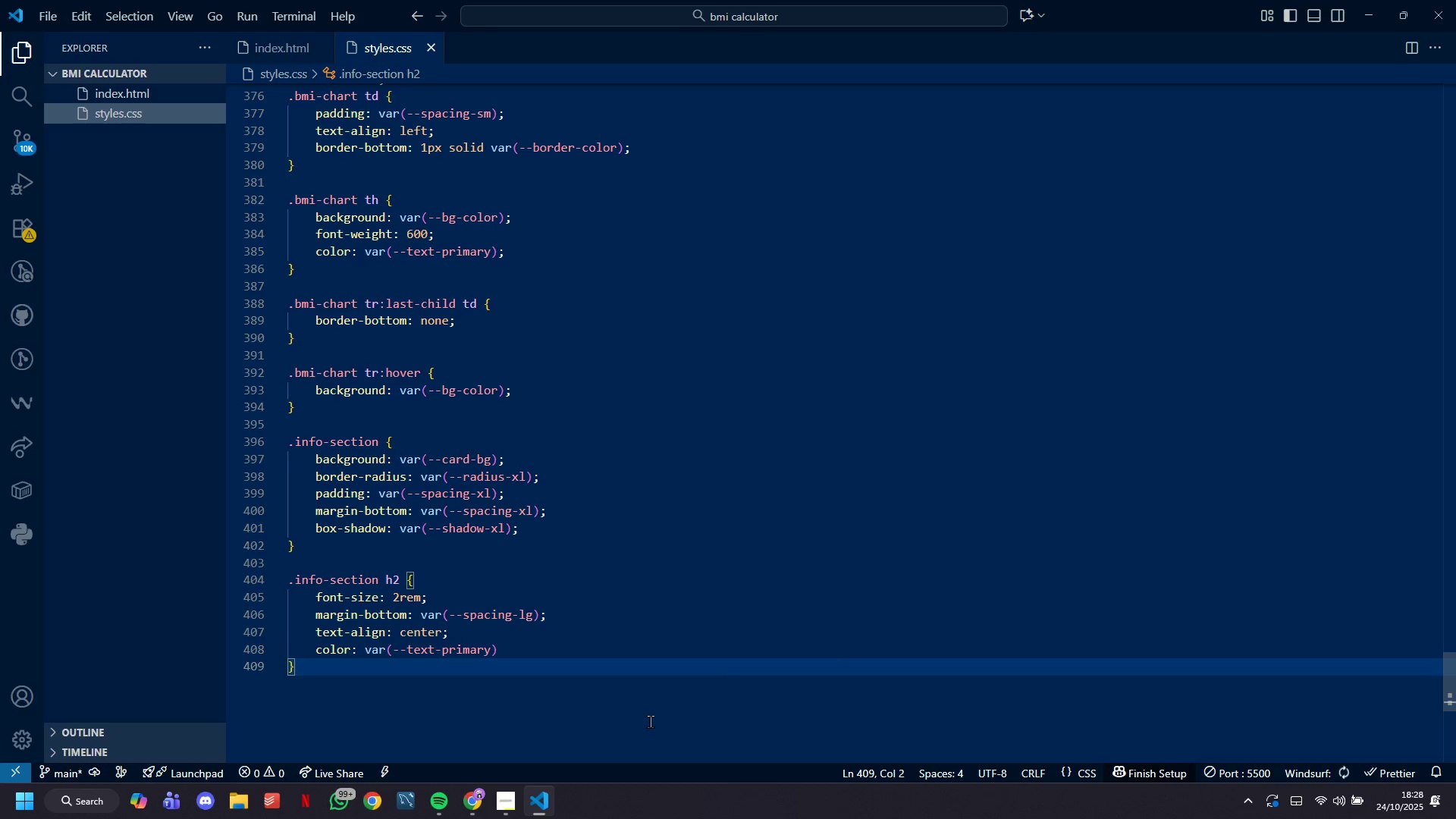 
key(Enter)
 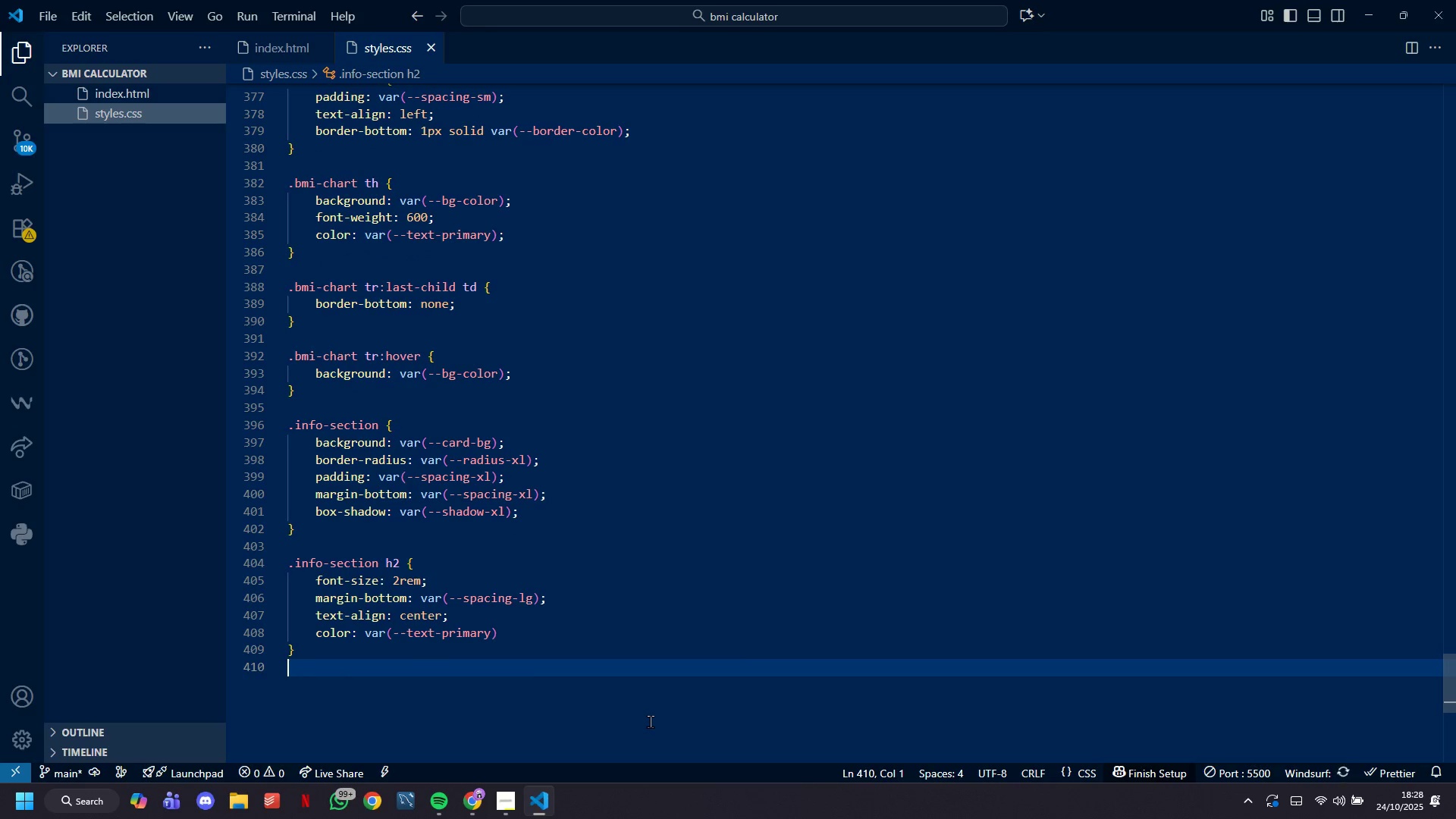 
key(Enter)
 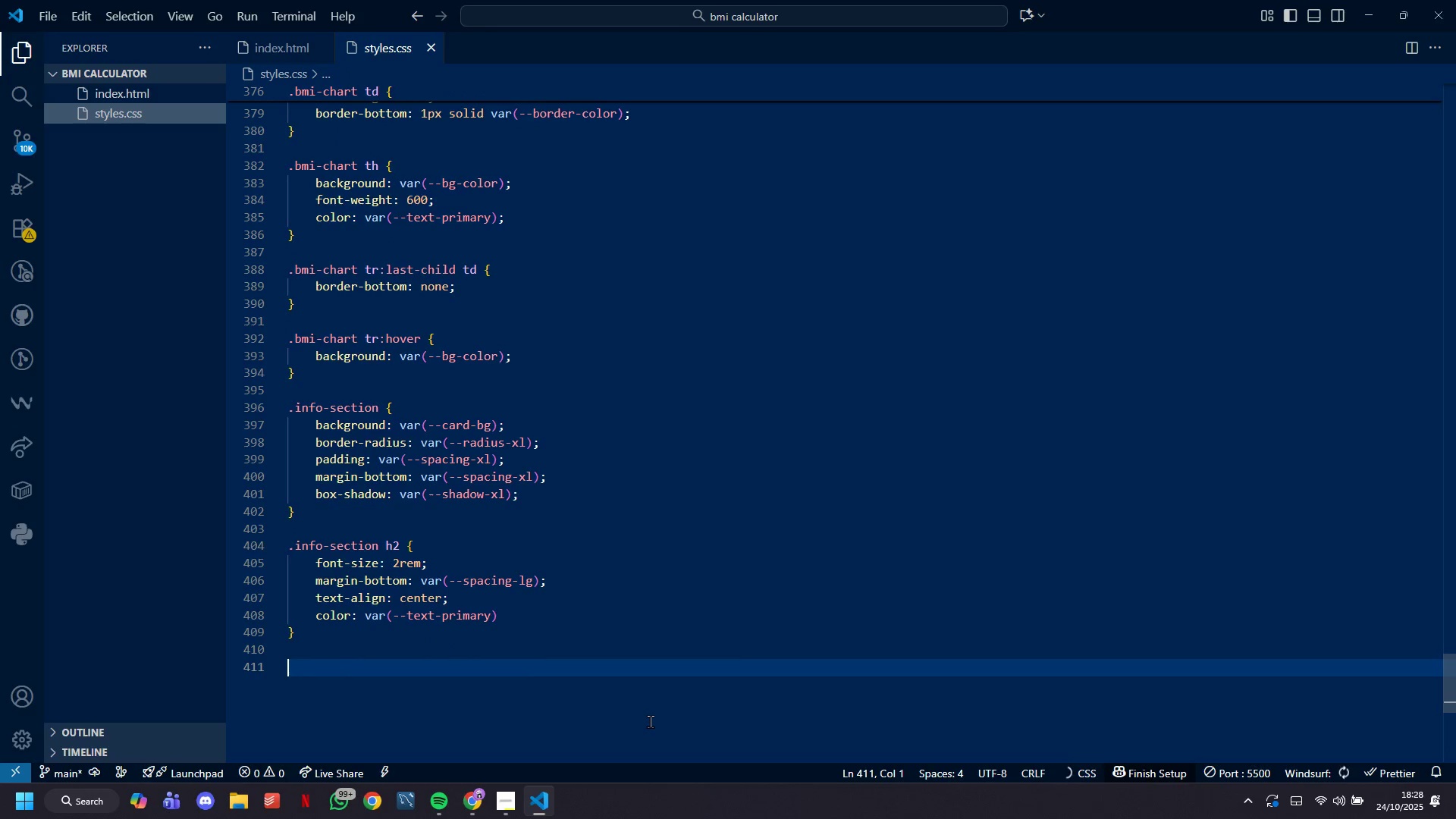 
key(Control+S)
 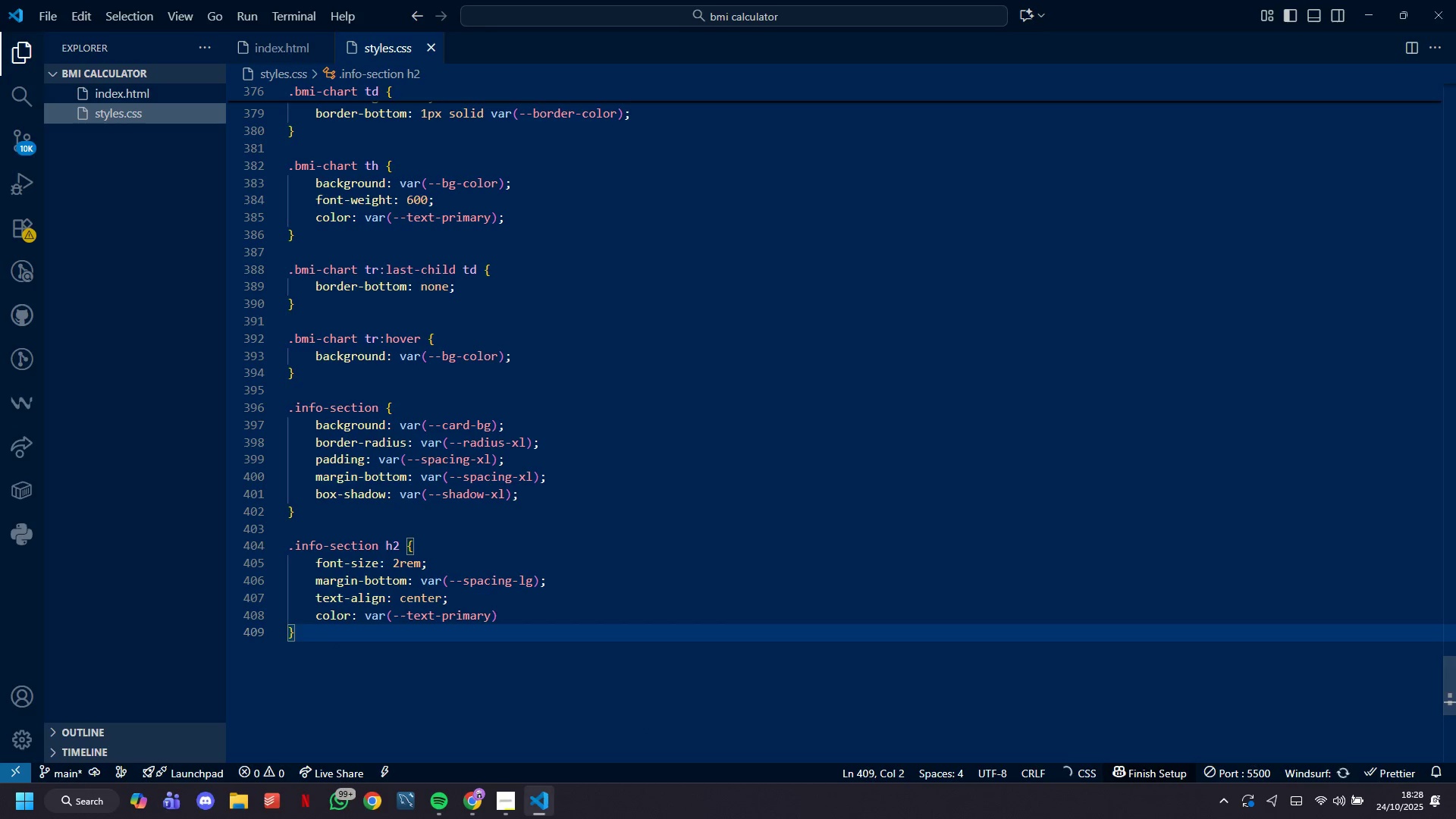 
left_click([516, 801])